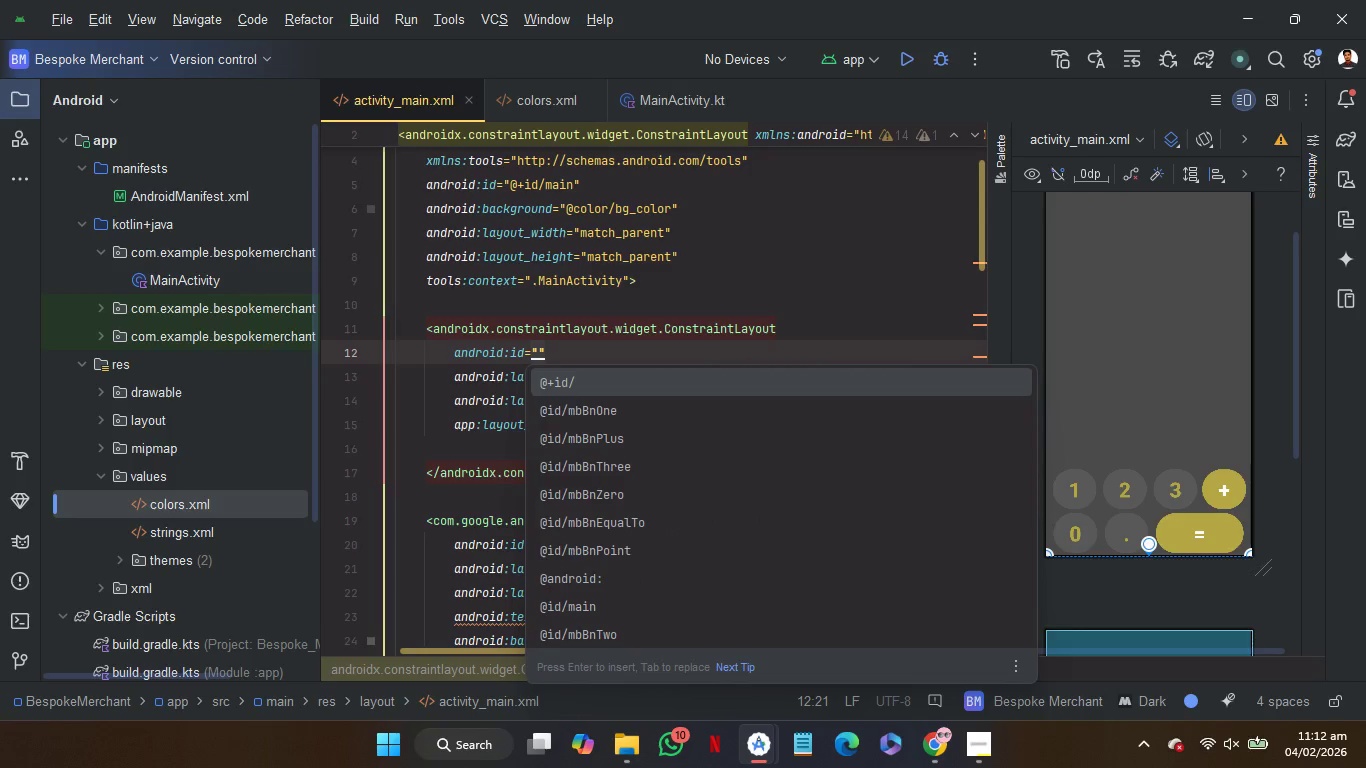 
key(Enter)
 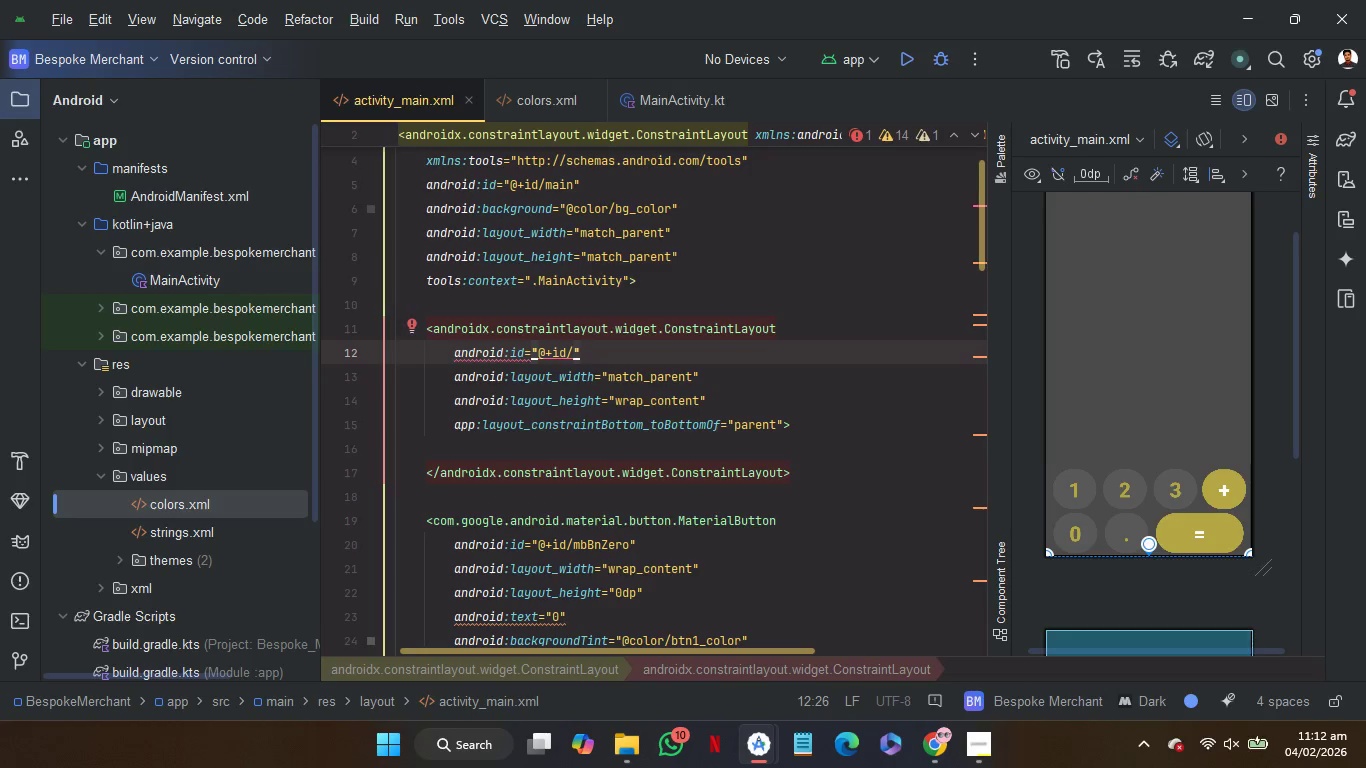 
type(lKeyPad)
 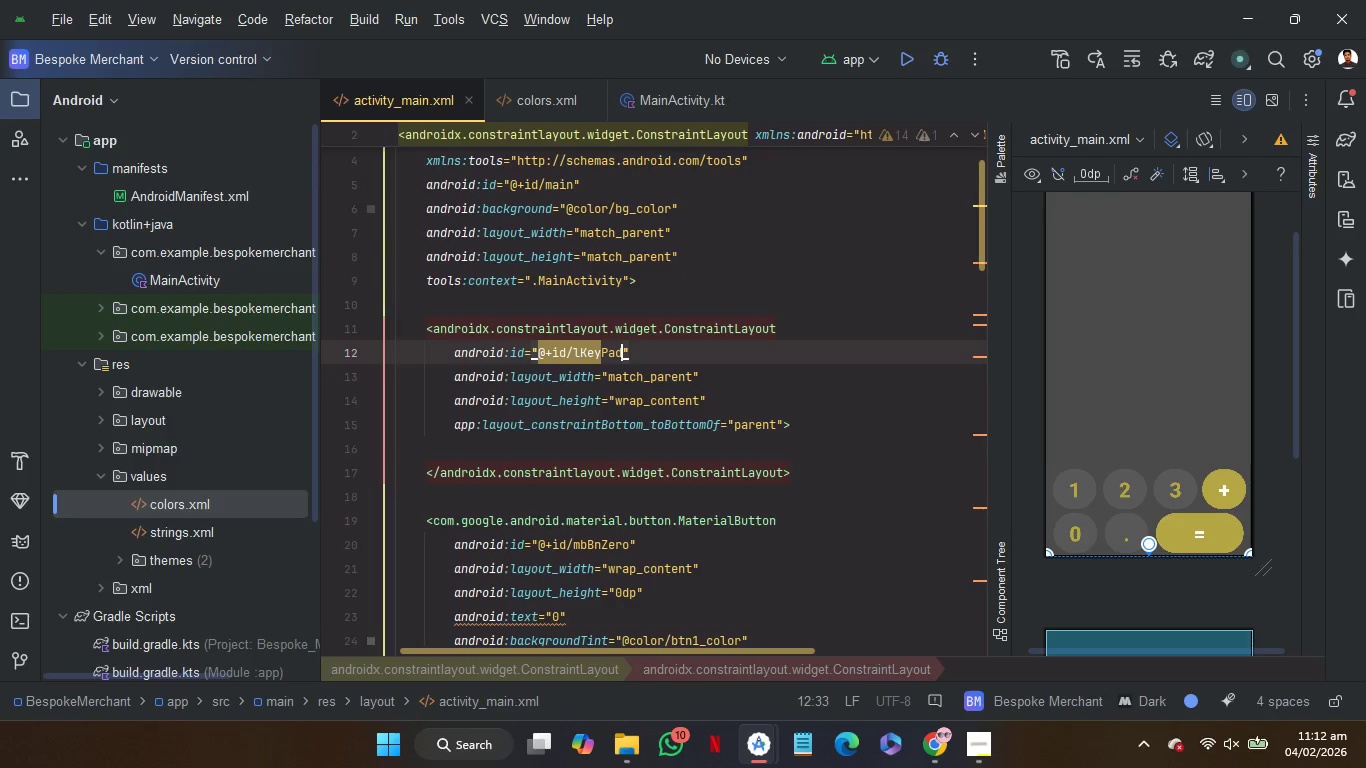 
scroll: coordinate [726, 483], scroll_direction: none, amount: 0.0
 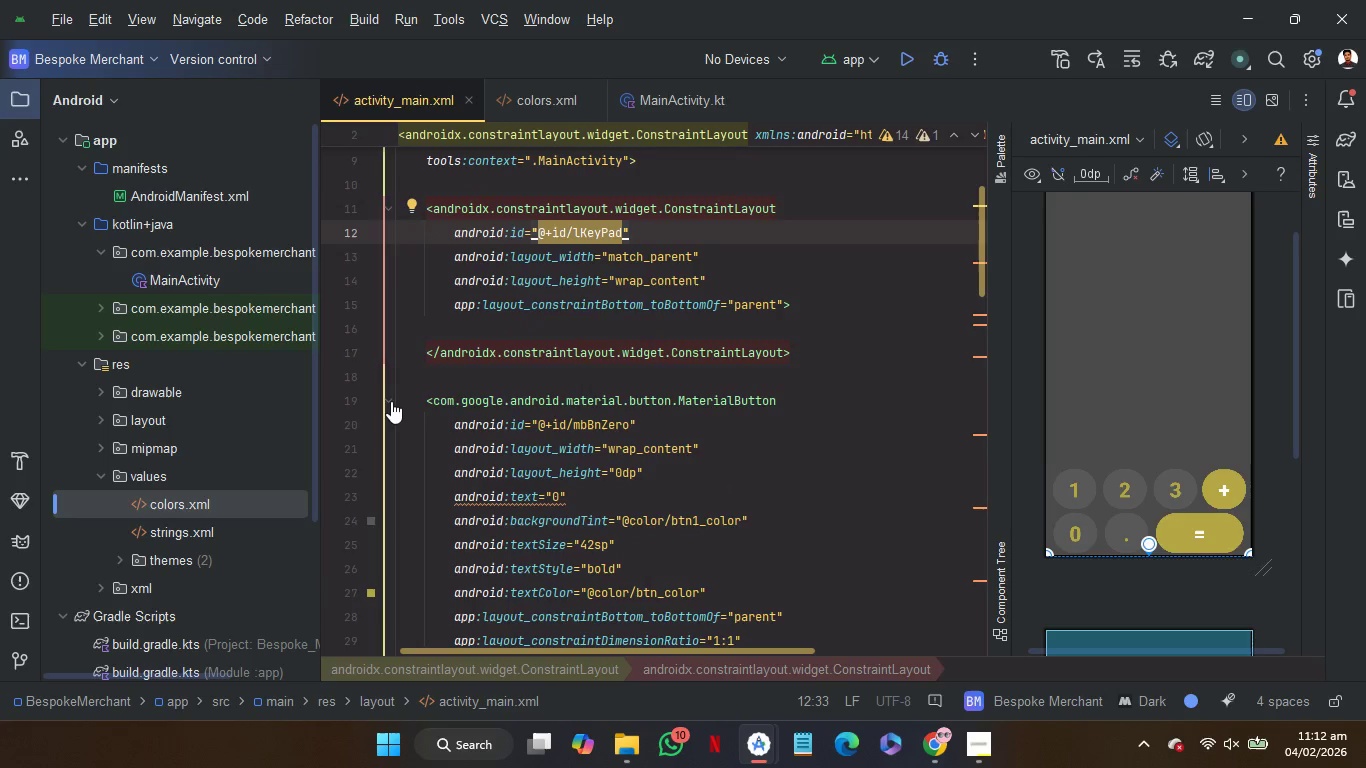 
left_click([391, 402])
 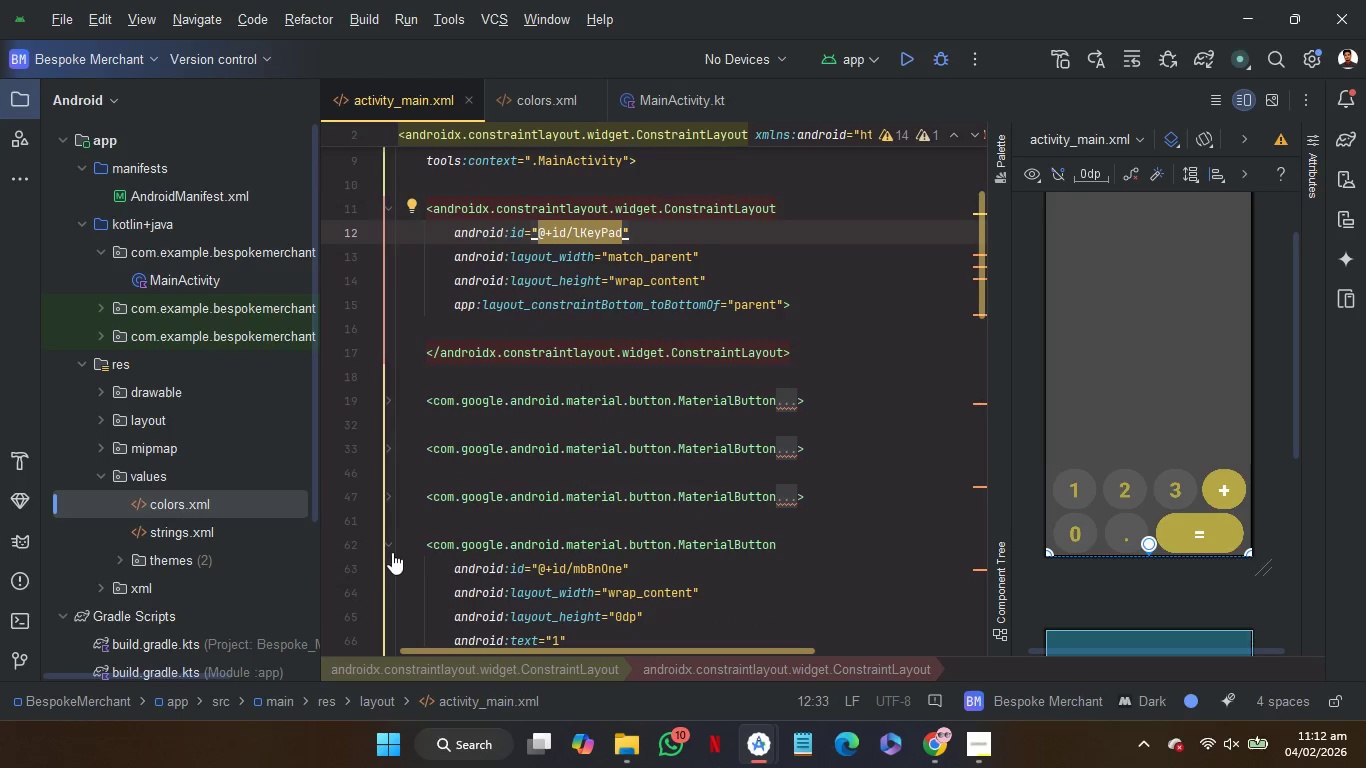 
left_click([390, 547])
 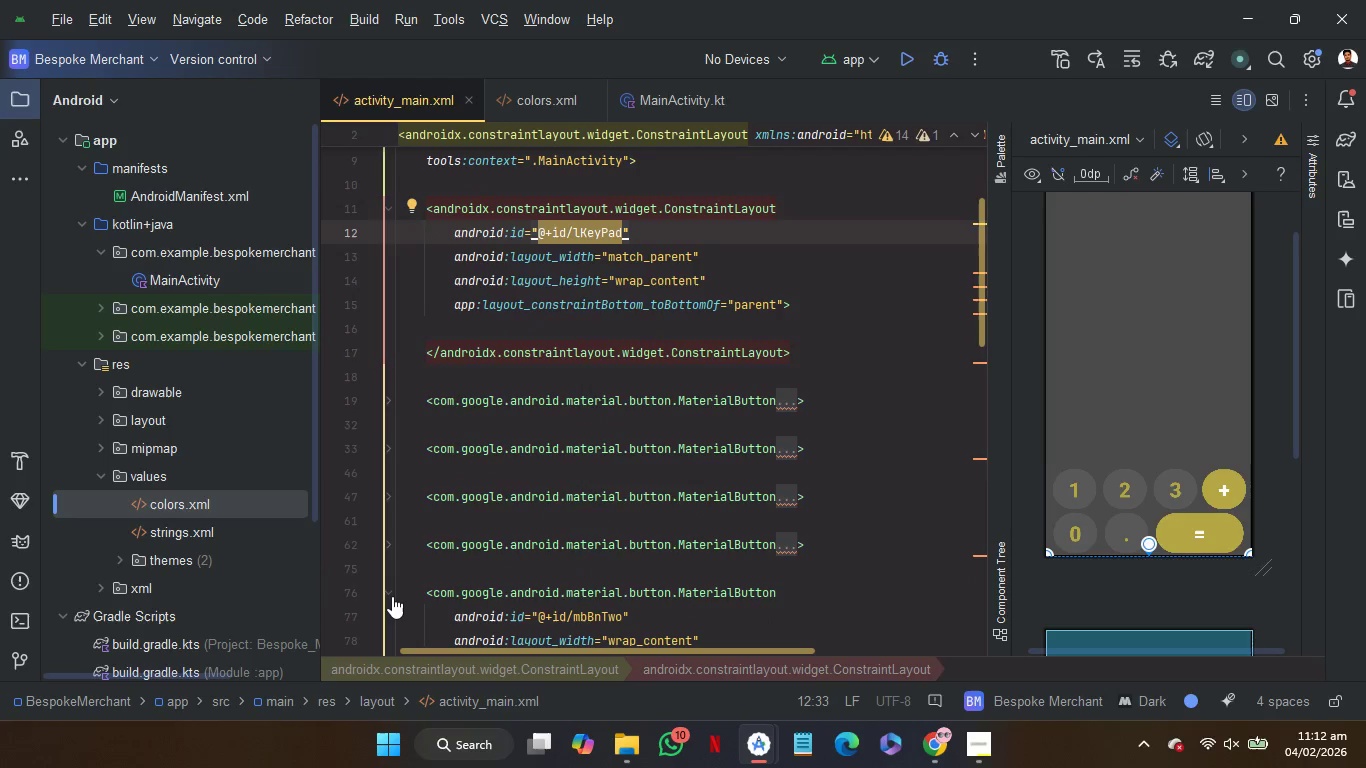 
left_click([392, 596])
 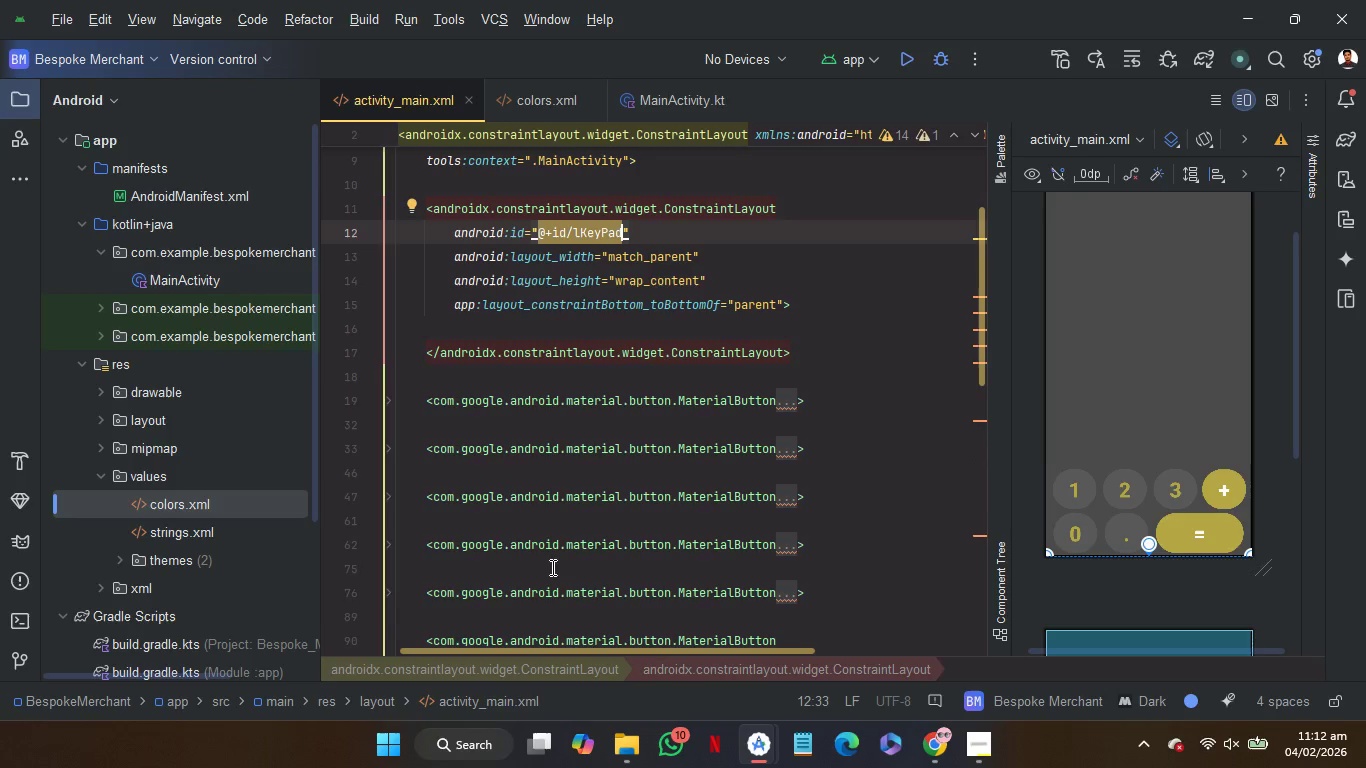 
scroll: coordinate [551, 567], scroll_direction: down, amount: 1.0
 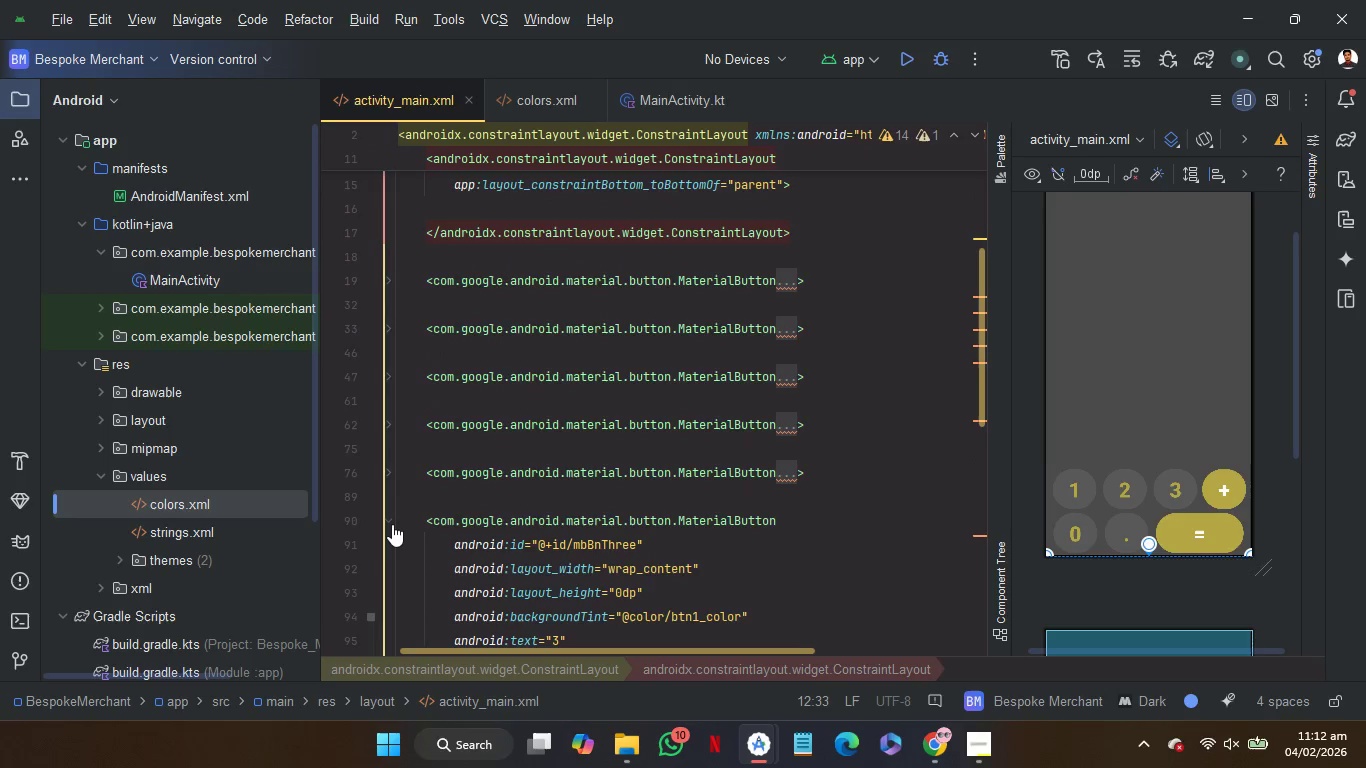 
left_click([392, 523])
 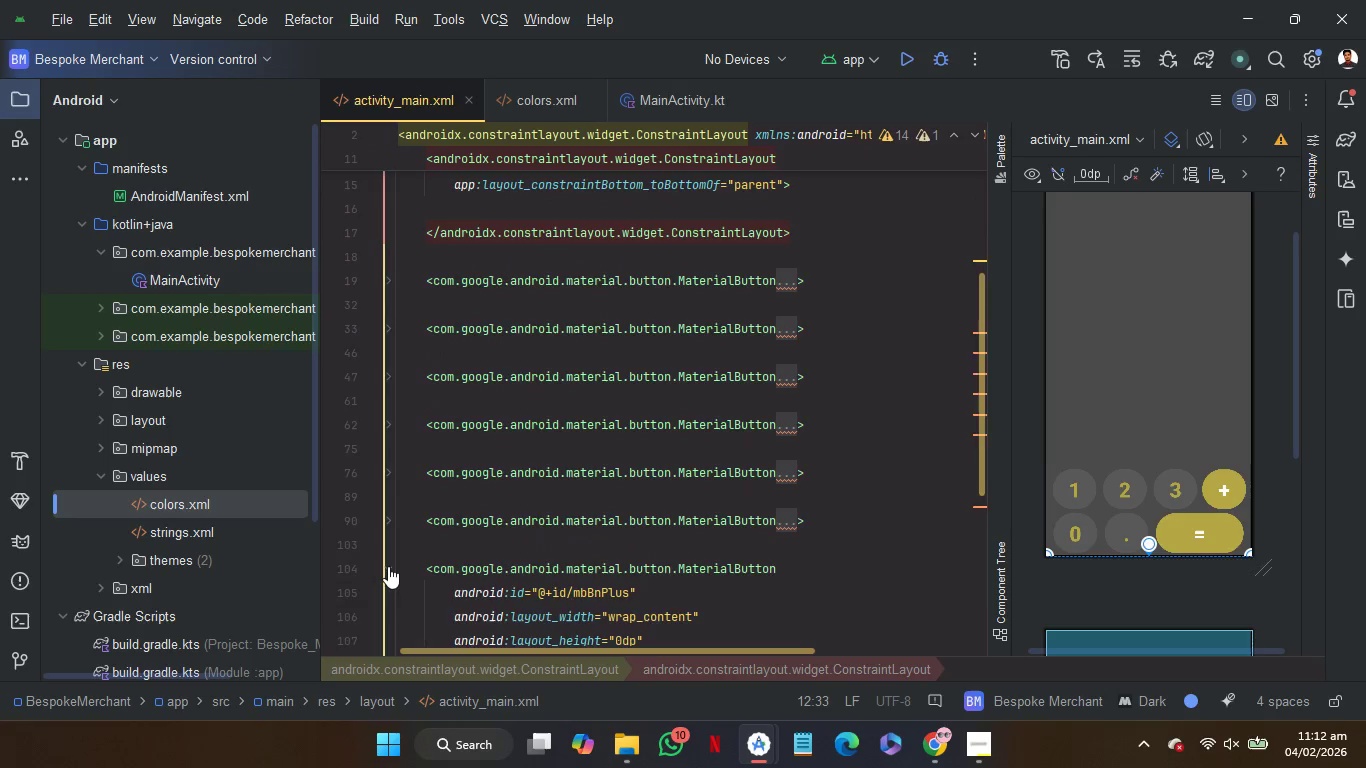 
left_click([388, 566])
 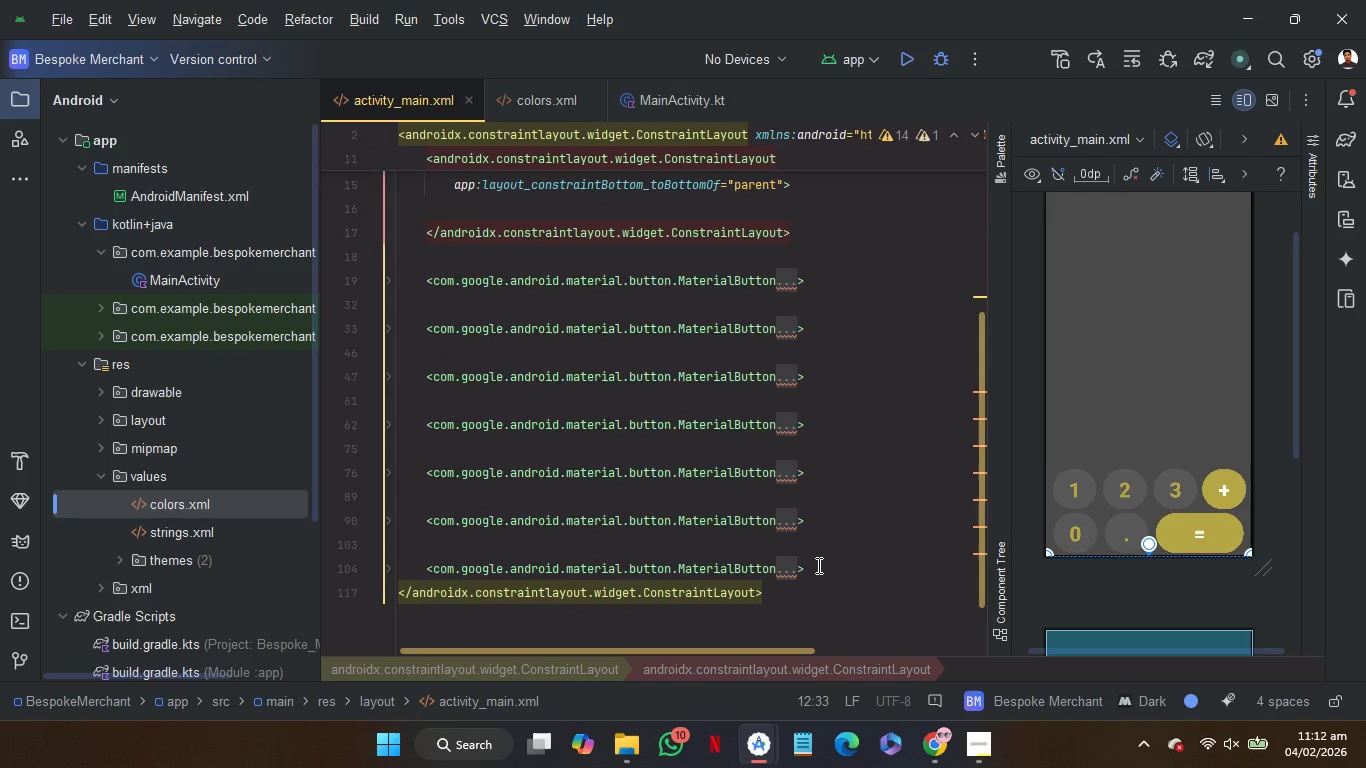 
left_click_drag(start_coordinate=[817, 565], to_coordinate=[846, 234])
 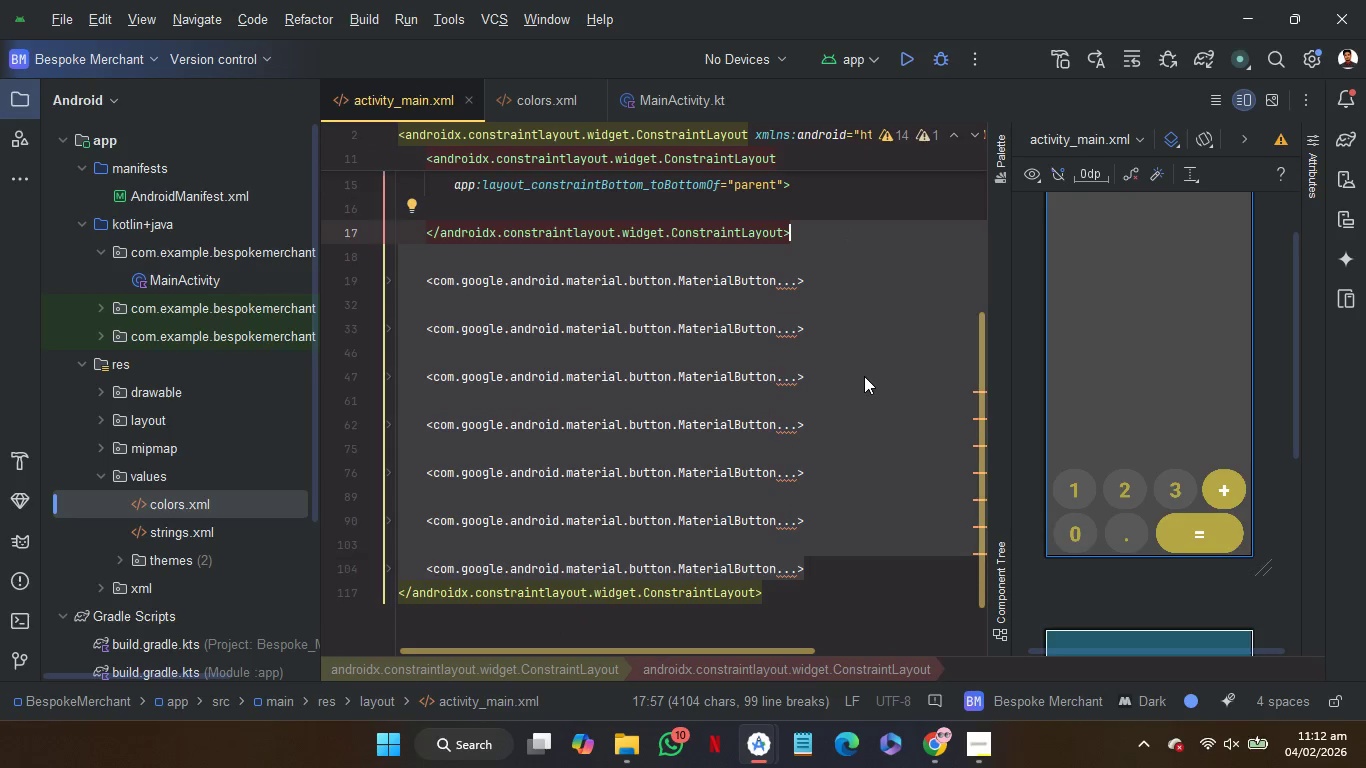 
scroll: coordinate [864, 376], scroll_direction: up, amount: 1.0
 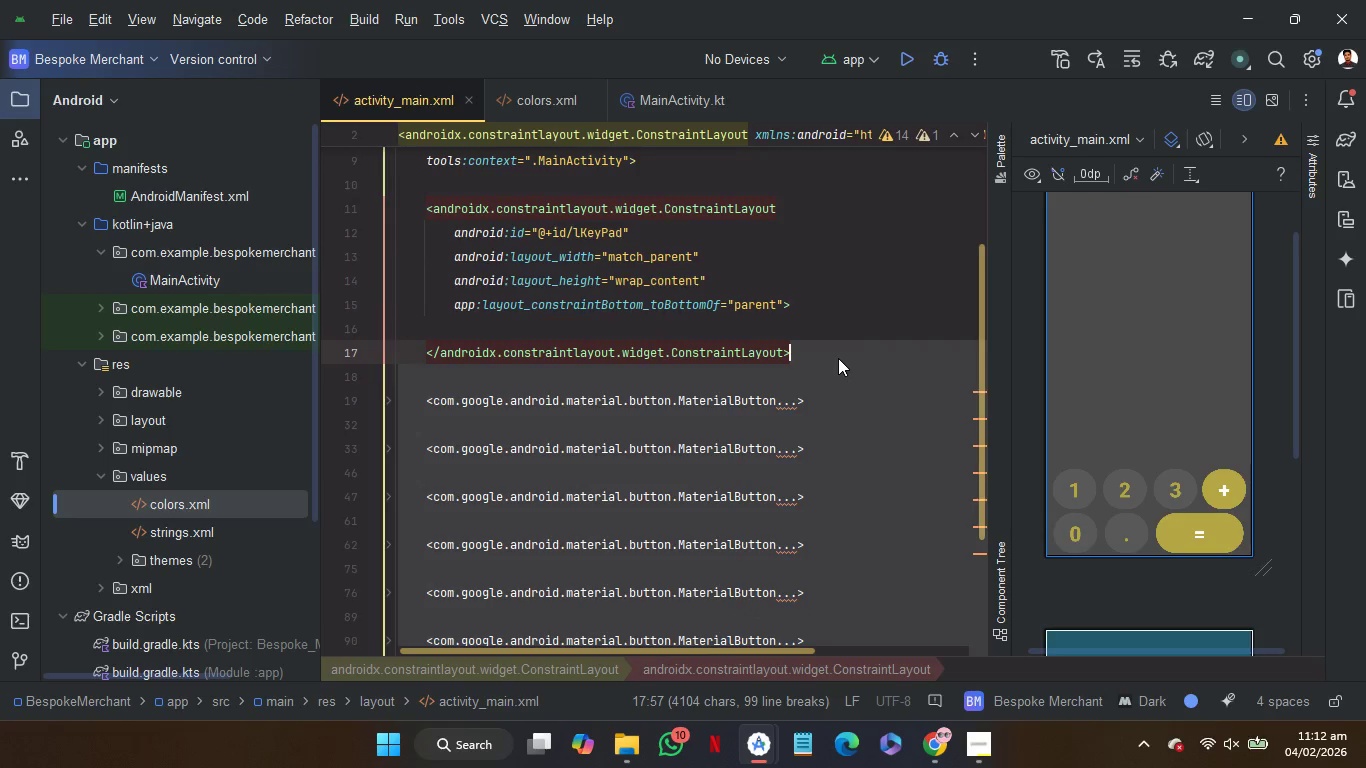 
left_click_drag(start_coordinate=[838, 358], to_coordinate=[836, 306])
 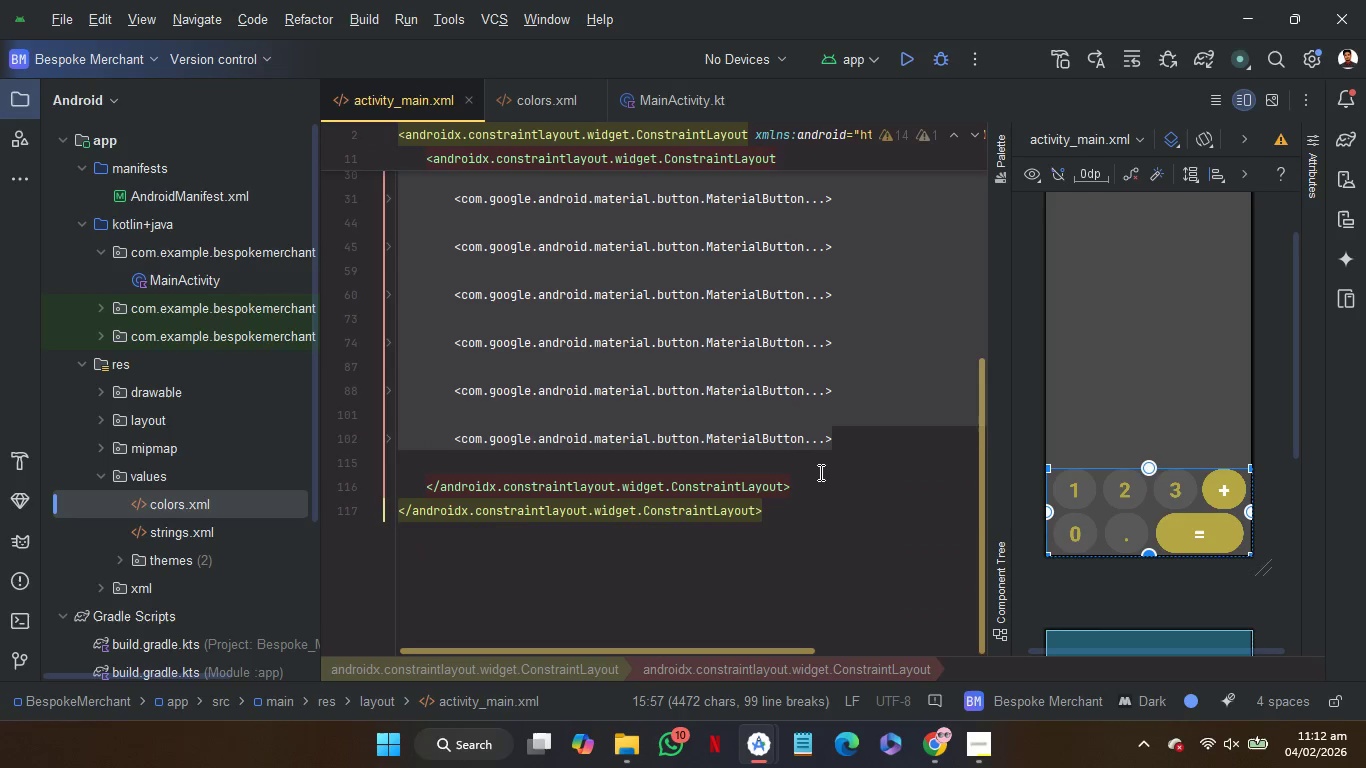 
left_click([819, 472])
 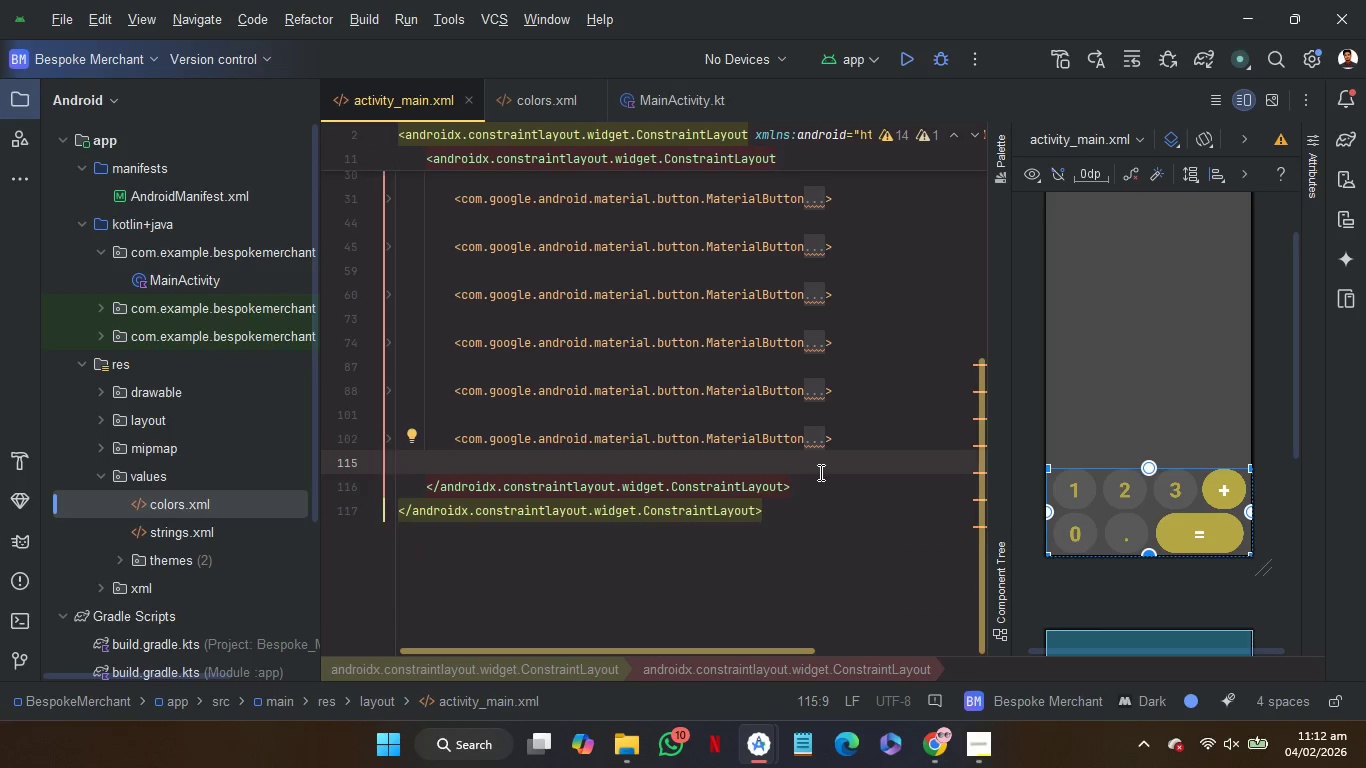 
scroll: coordinate [819, 472], scroll_direction: up, amount: 1.0
 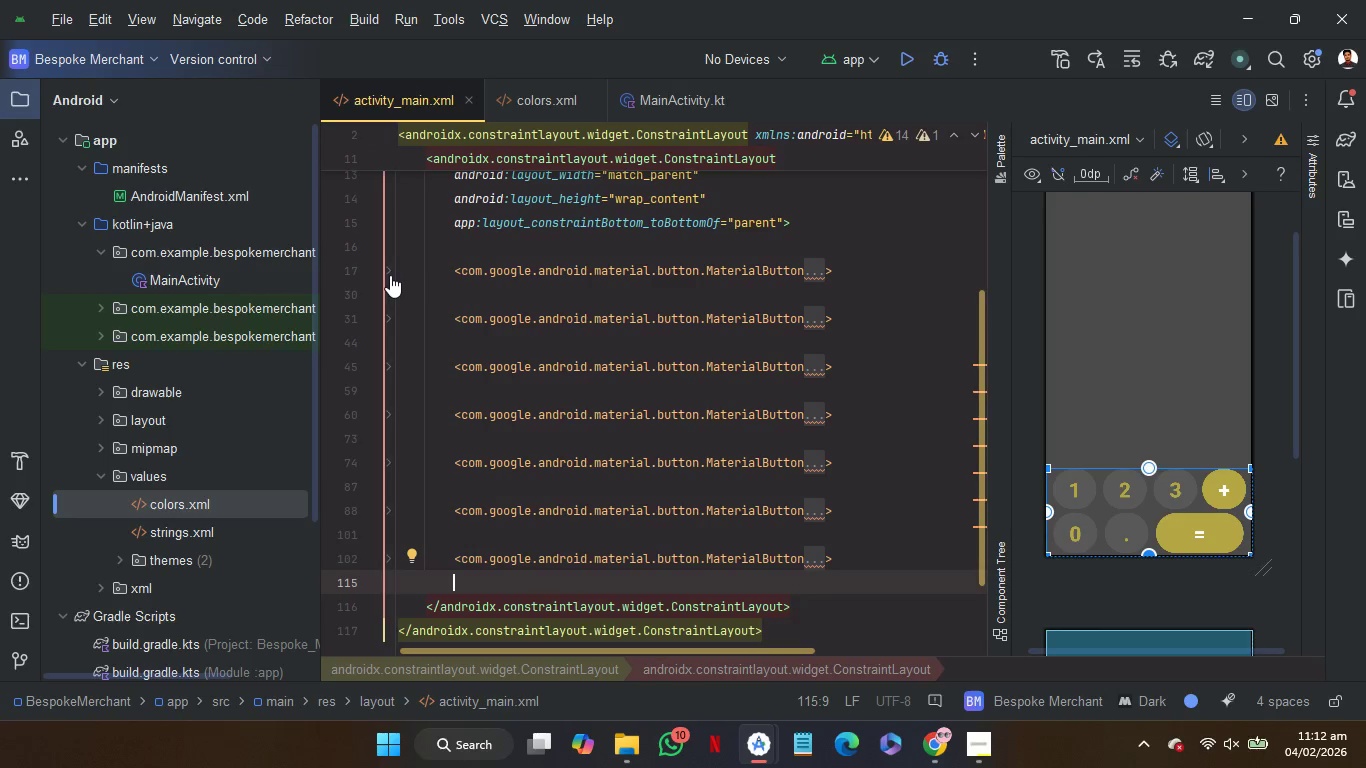 
wait(5.31)
 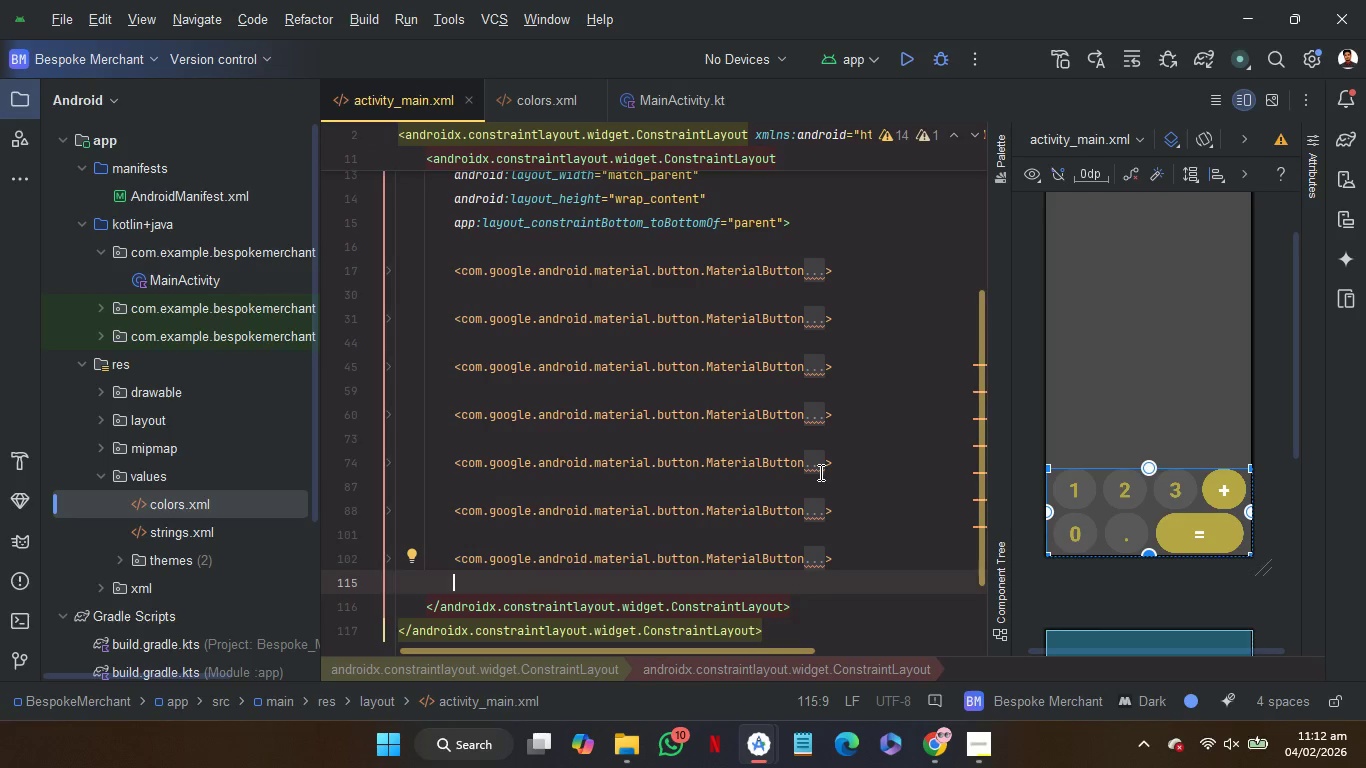 
left_click([390, 275])
 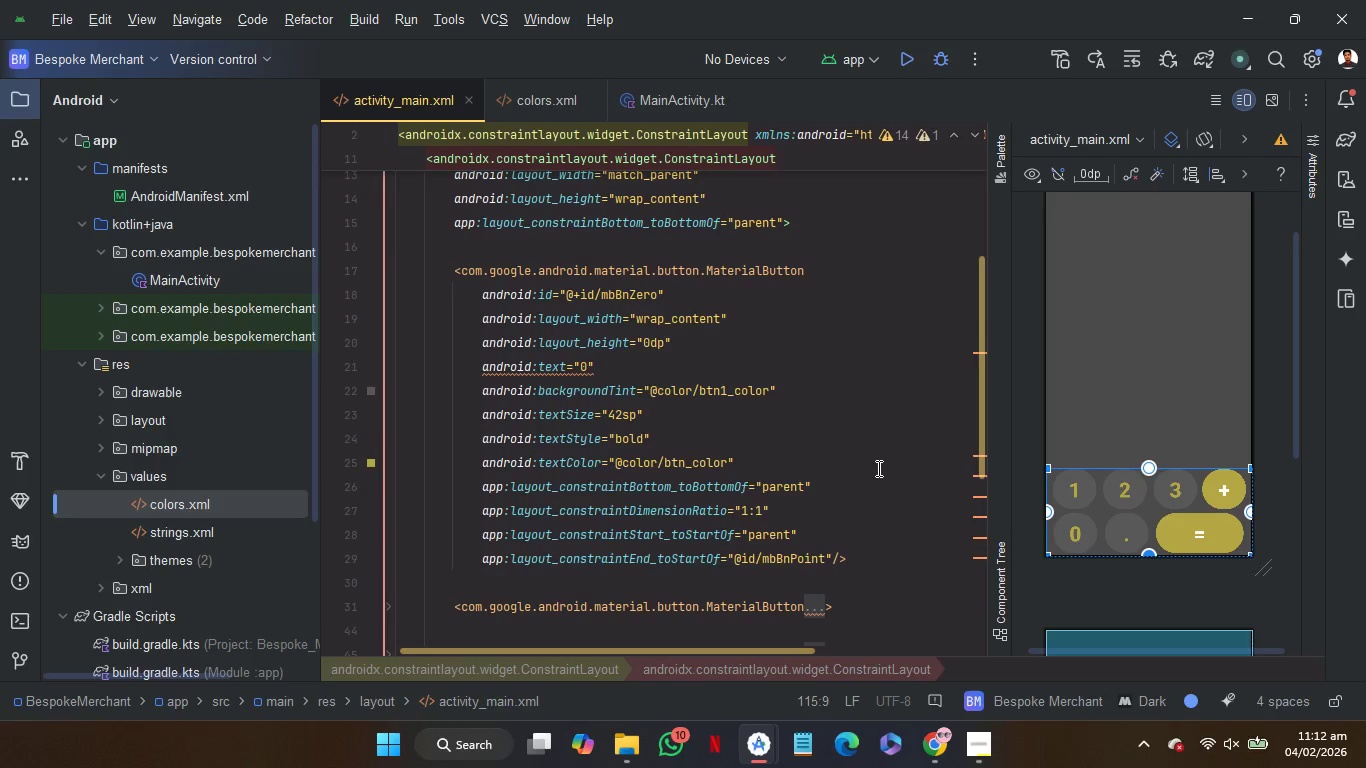 
wait(5.78)
 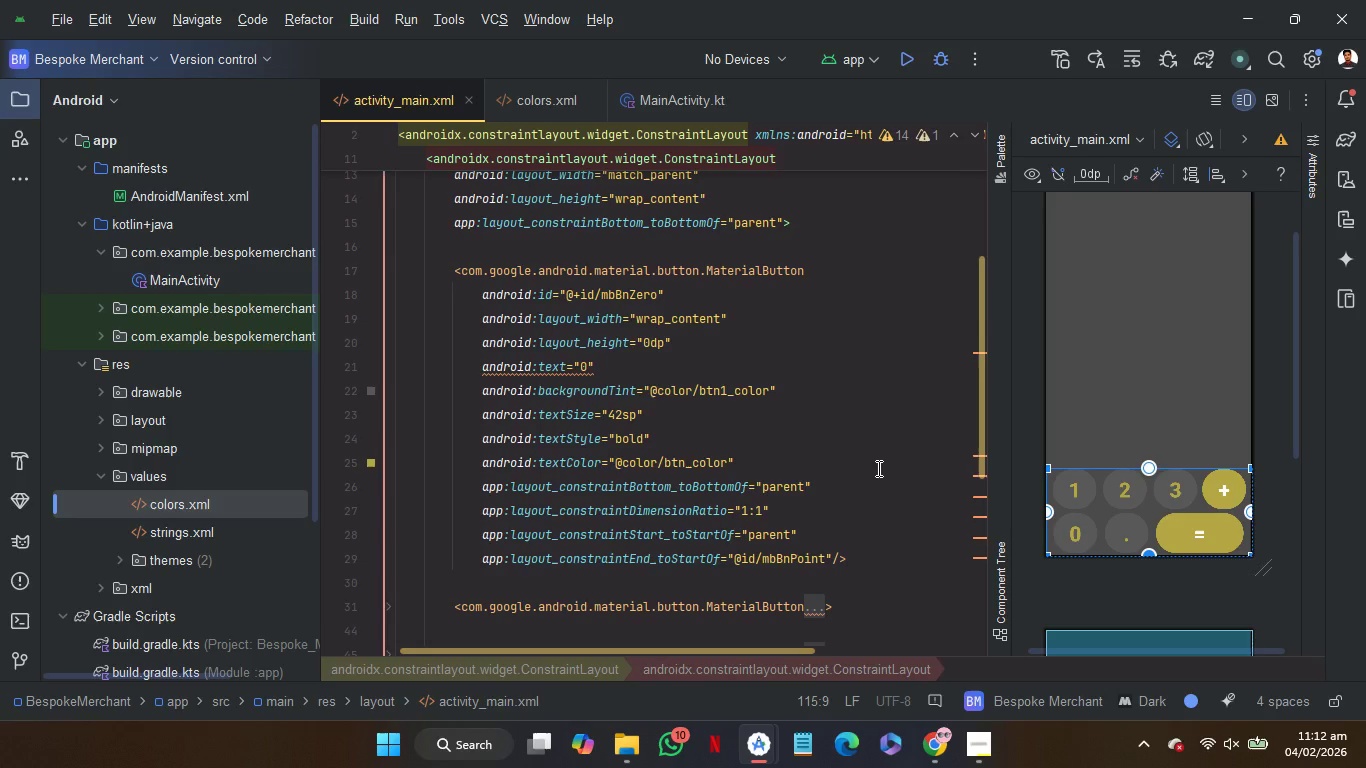 
left_click([853, 486])
 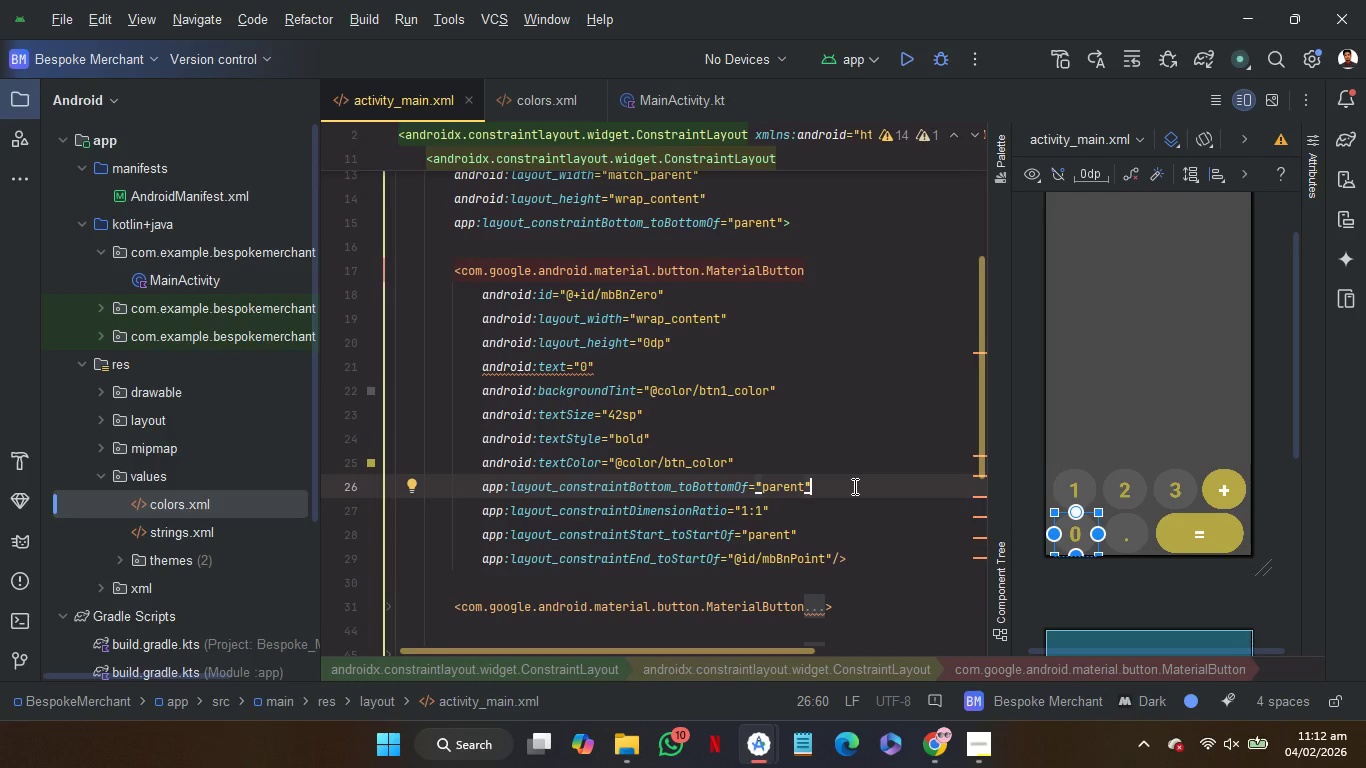 
key(Enter)
 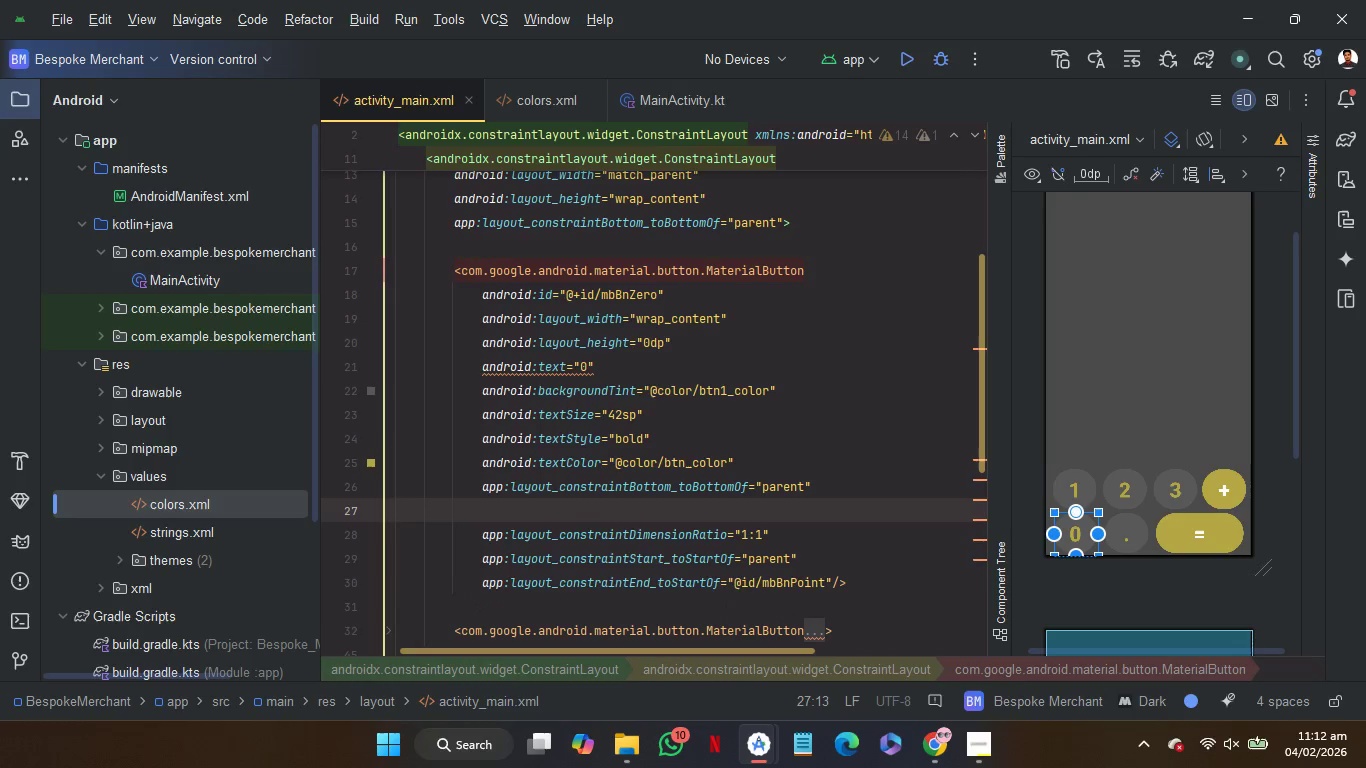 
type(top)
 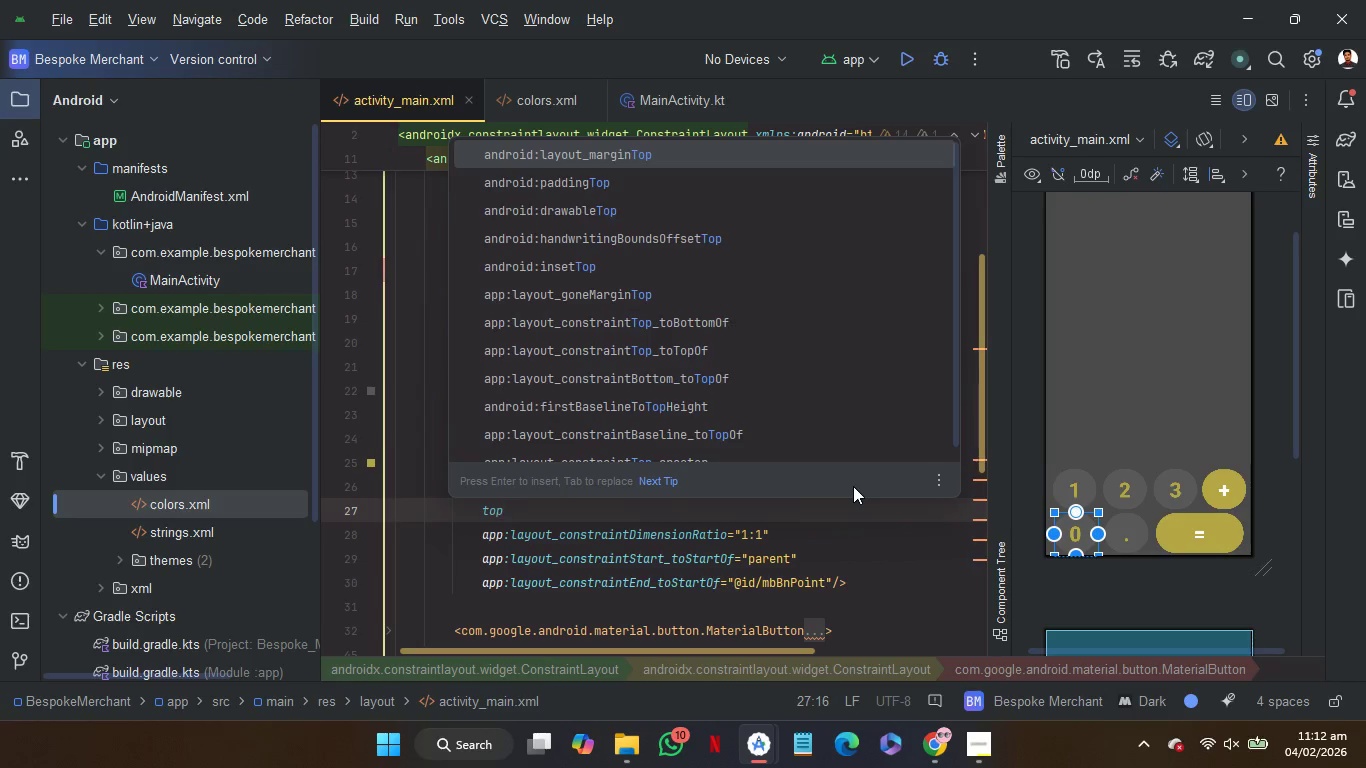 
key(ArrowDown)
 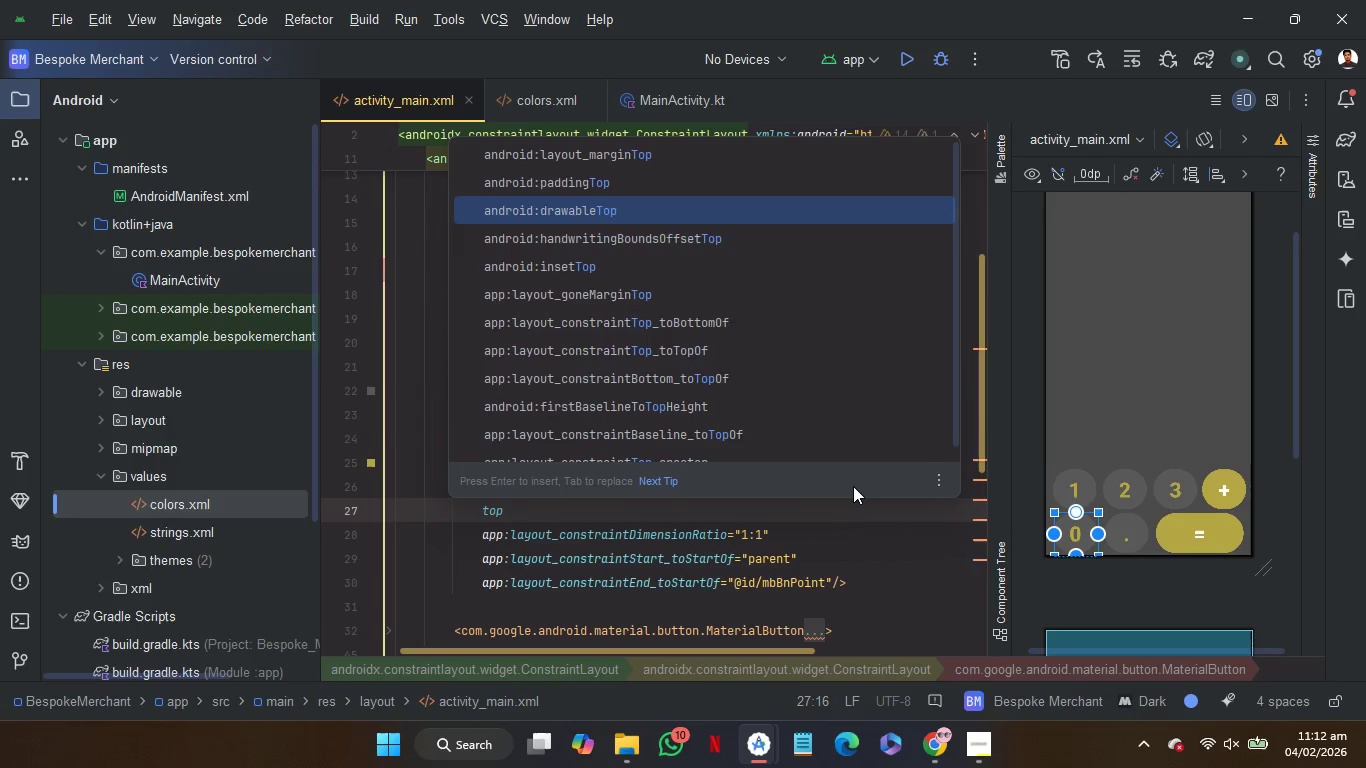 
key(ArrowDown)
 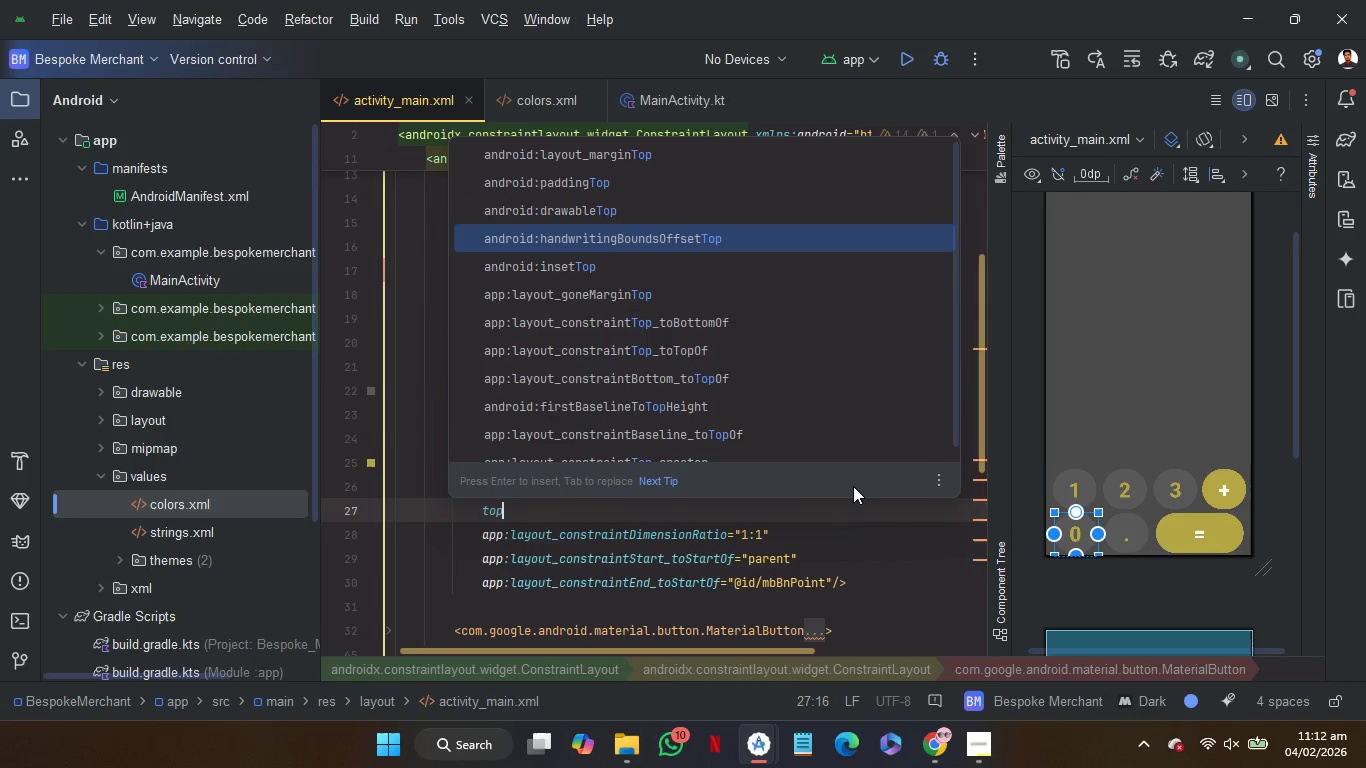 
key(ArrowDown)
 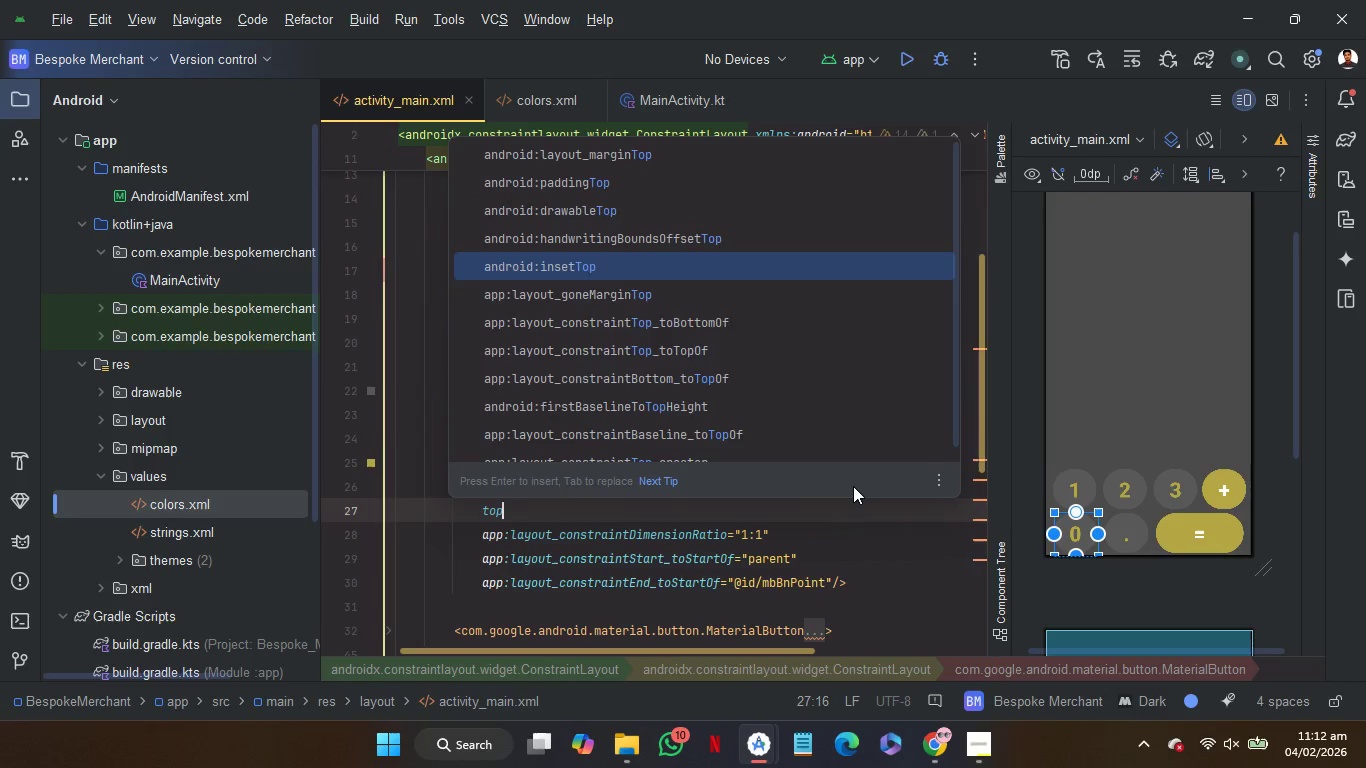 
key(ArrowDown)
 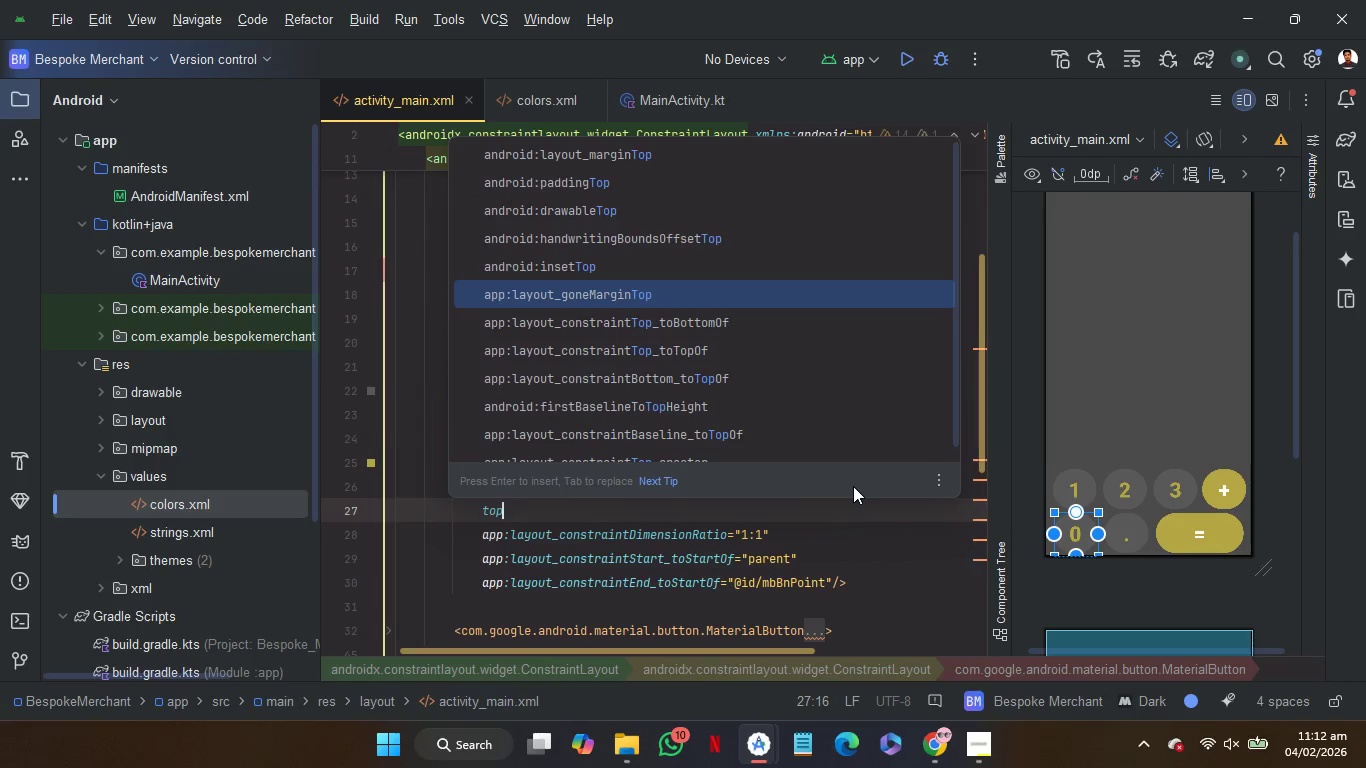 
key(ArrowDown)
 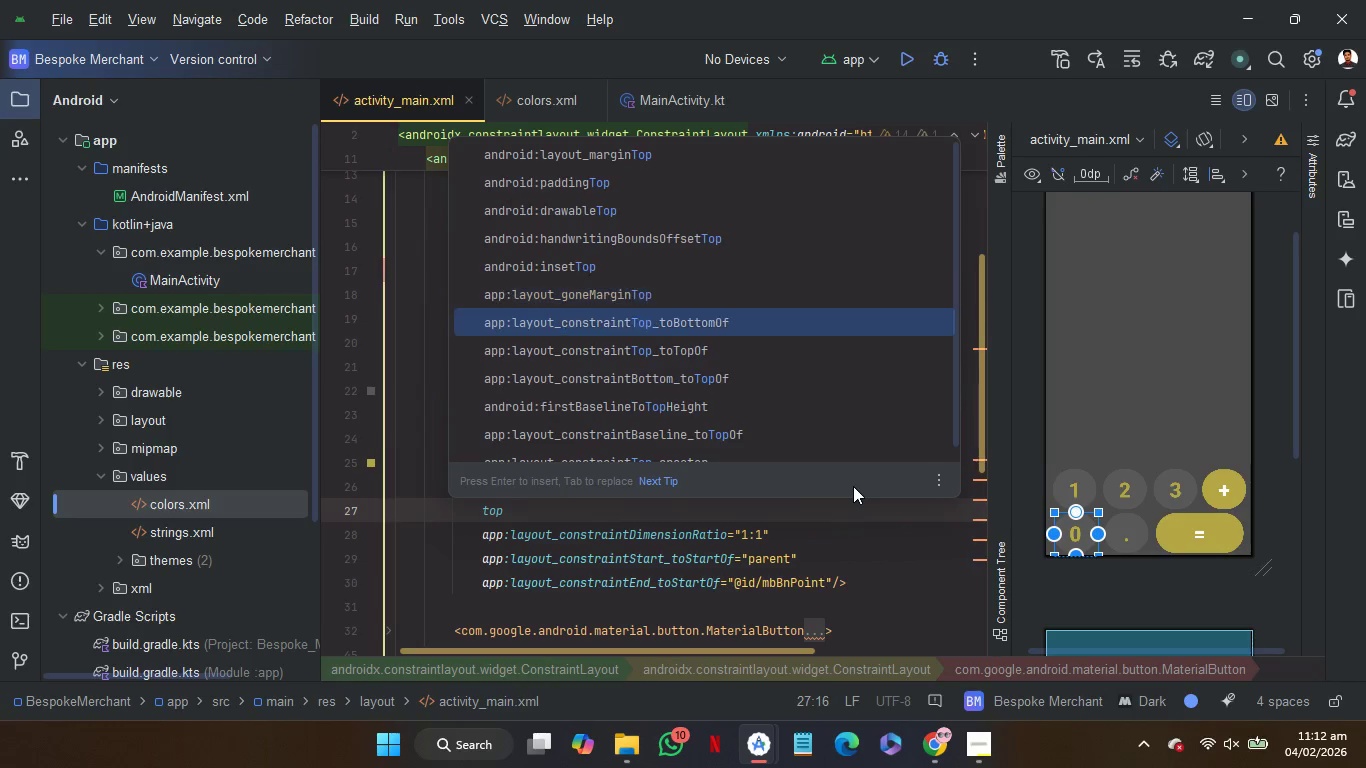 
key(ArrowDown)
 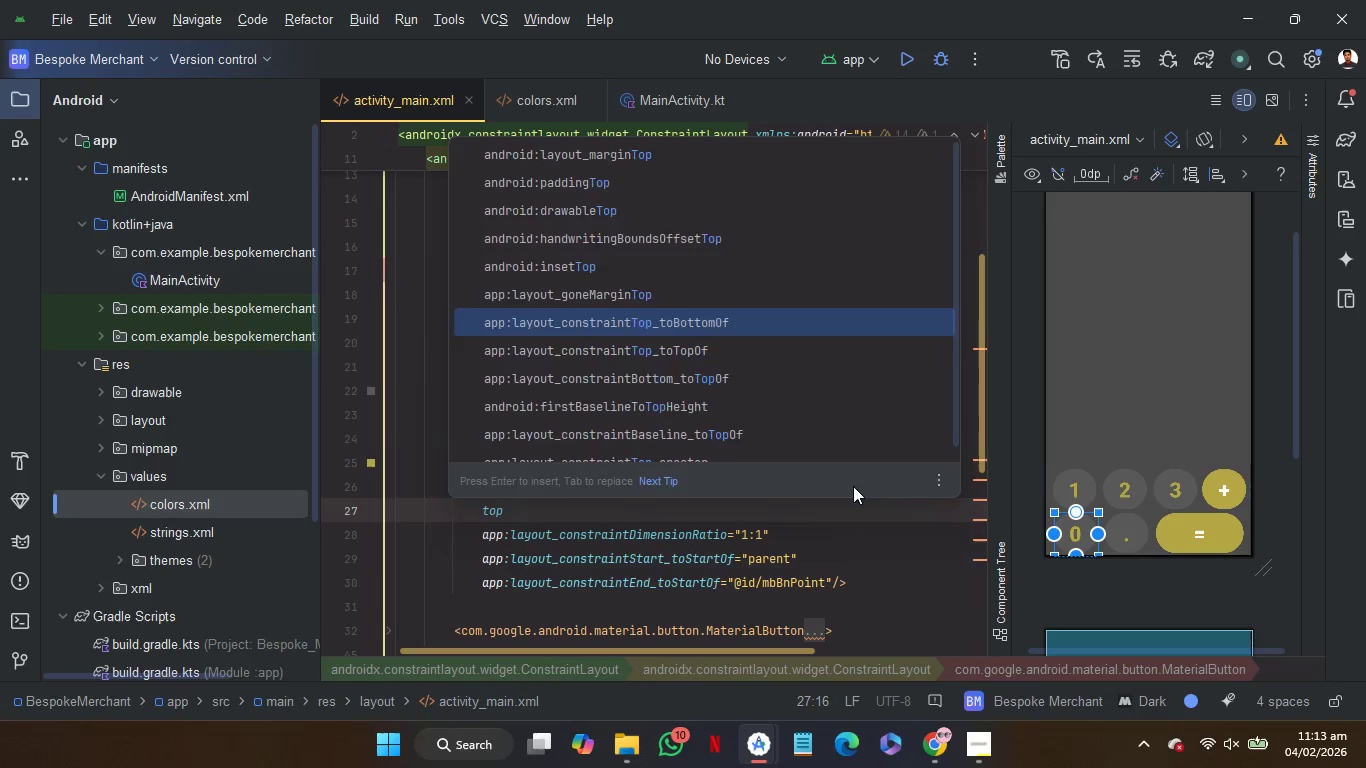 
key(Enter)
 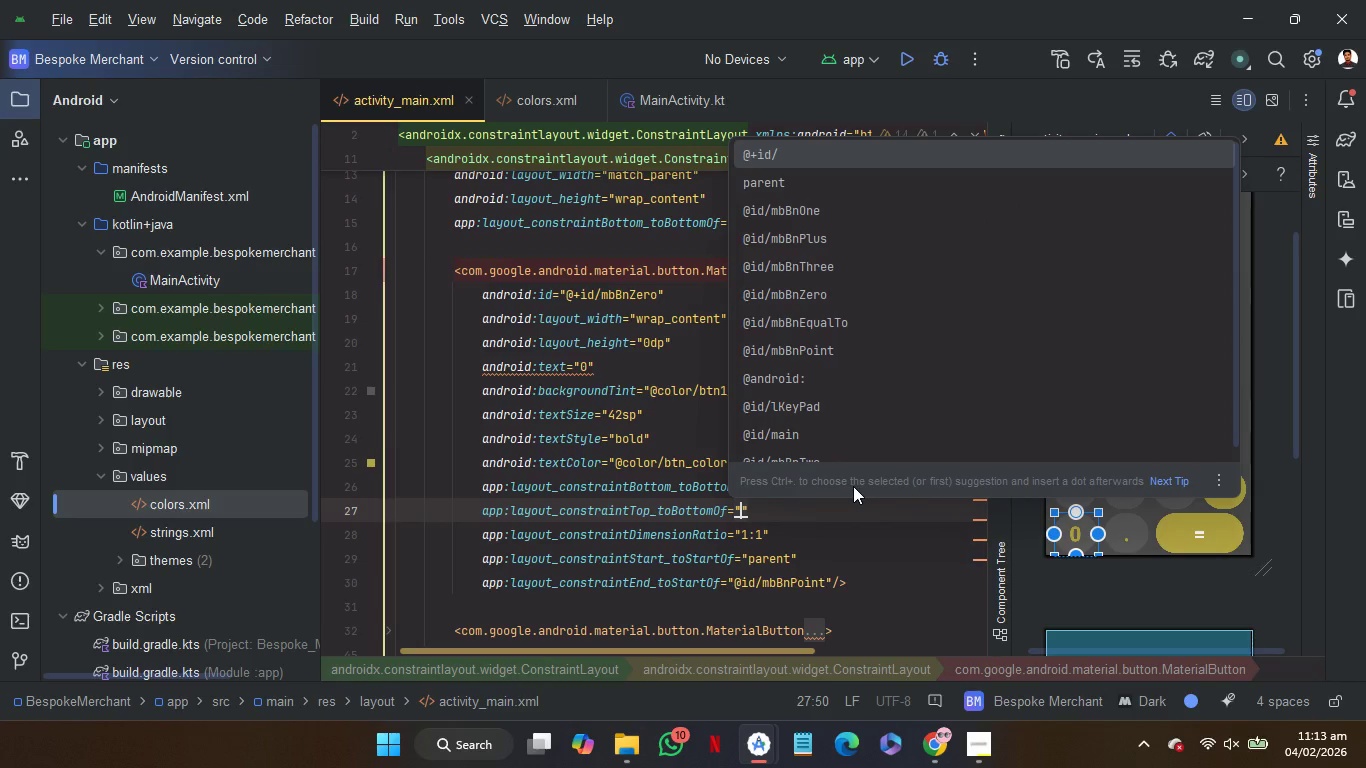 
key(ArrowDown)
 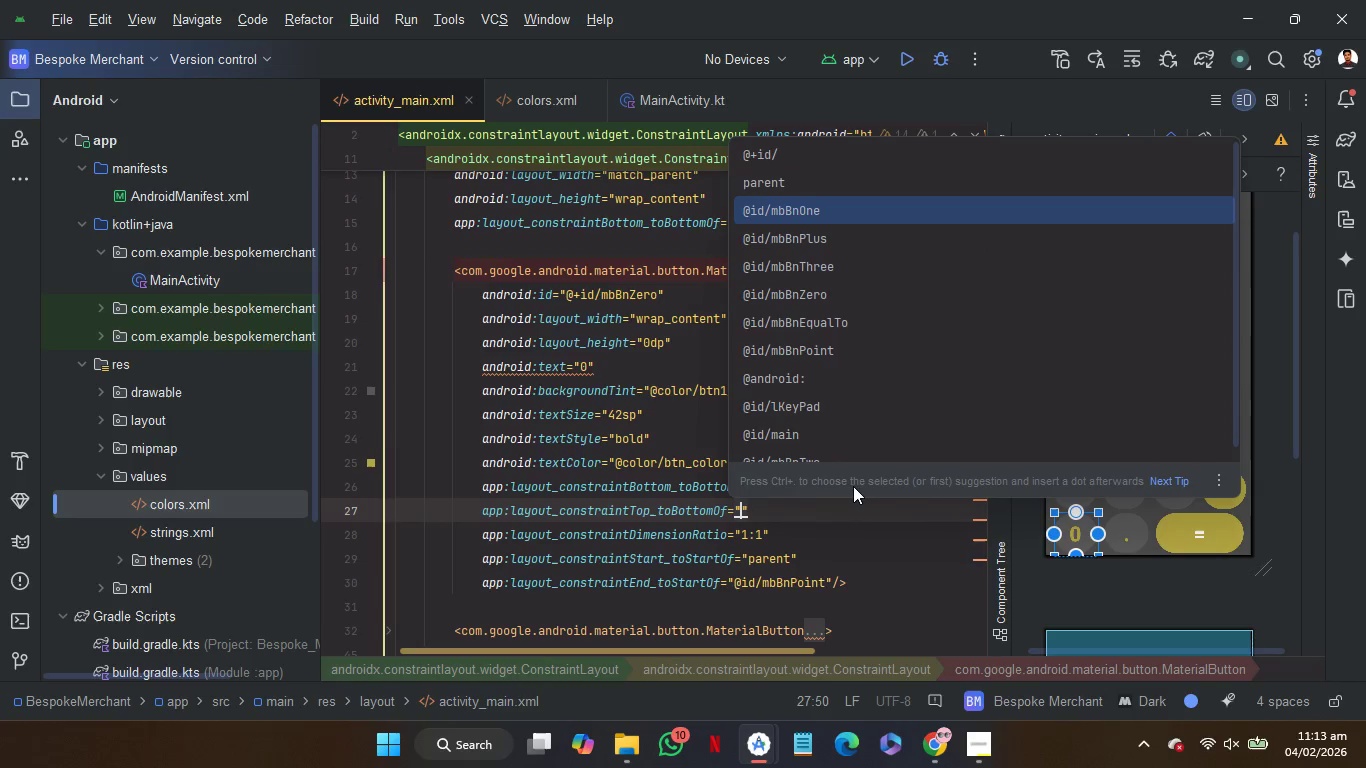 
key(ArrowDown)
 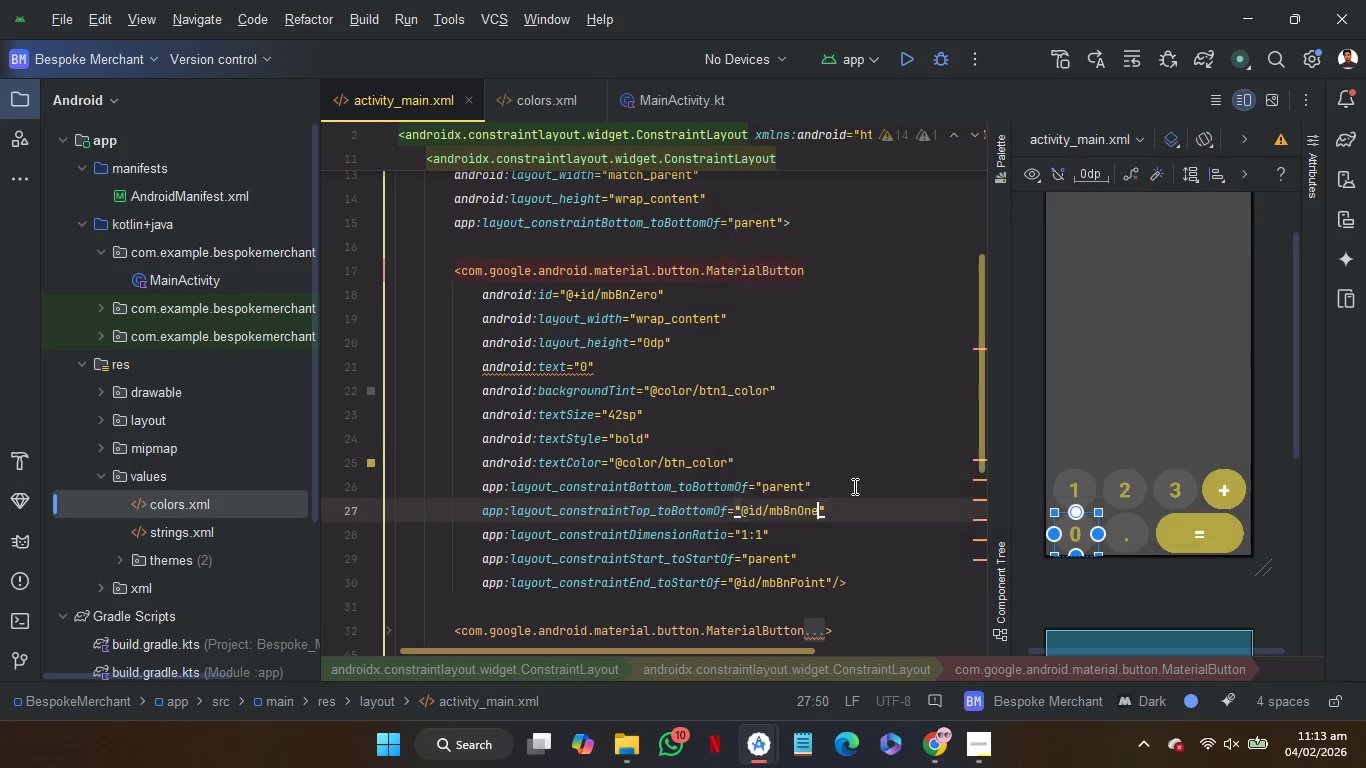 
key(Enter)
 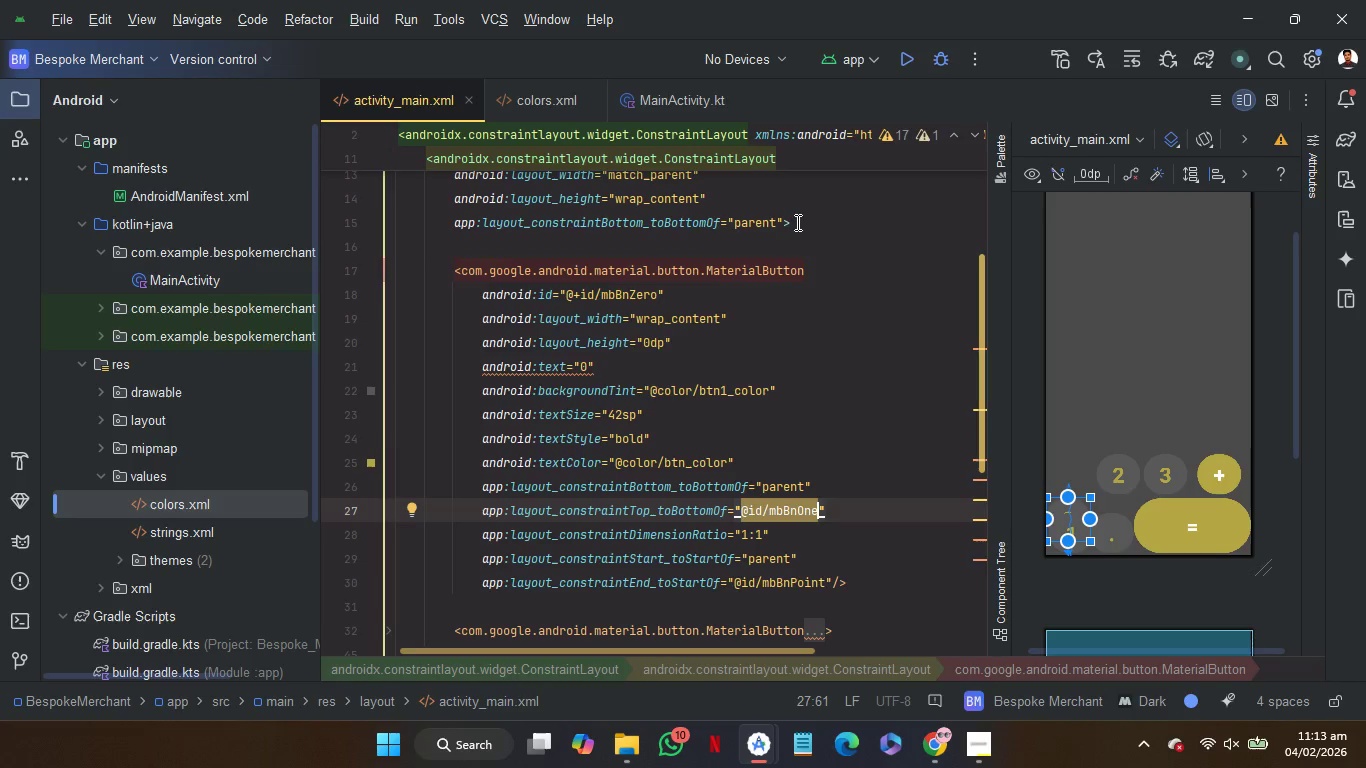 
left_click([795, 237])
 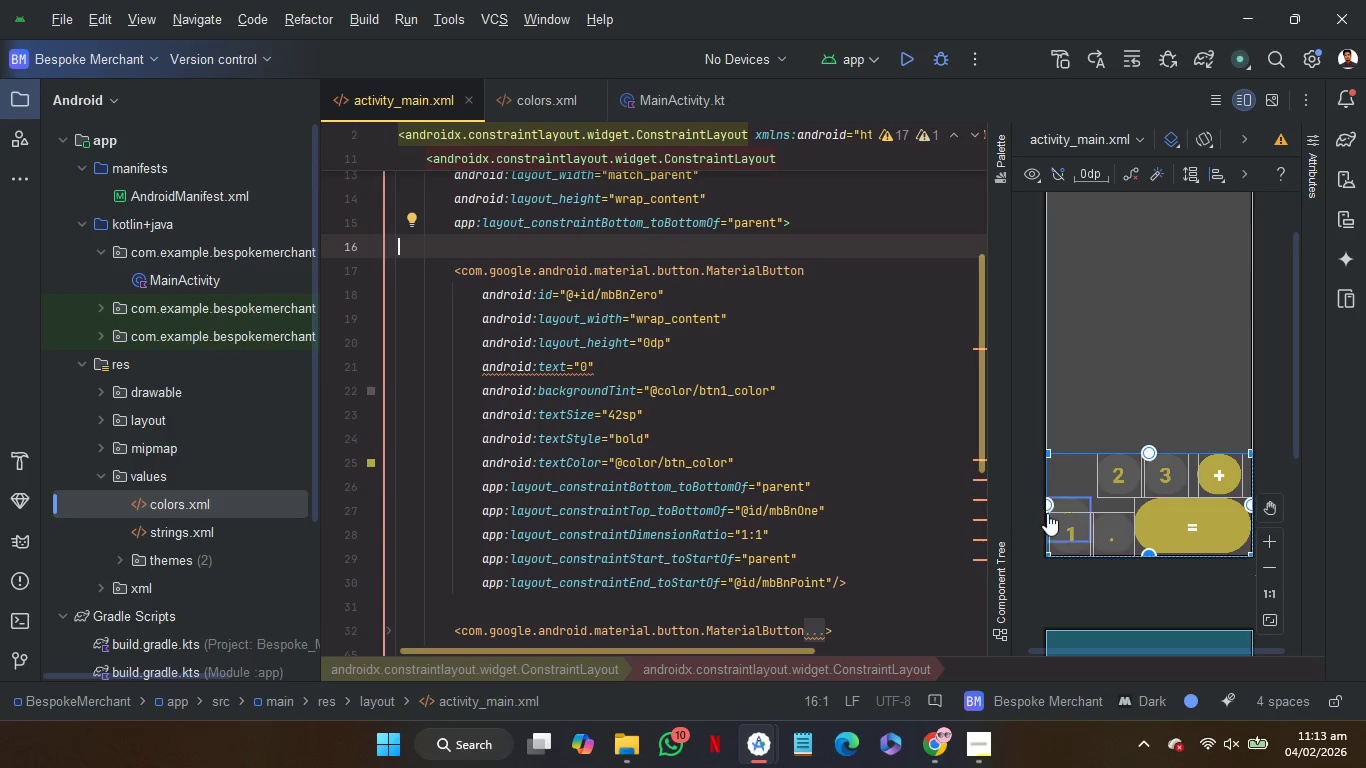 
wait(7.08)
 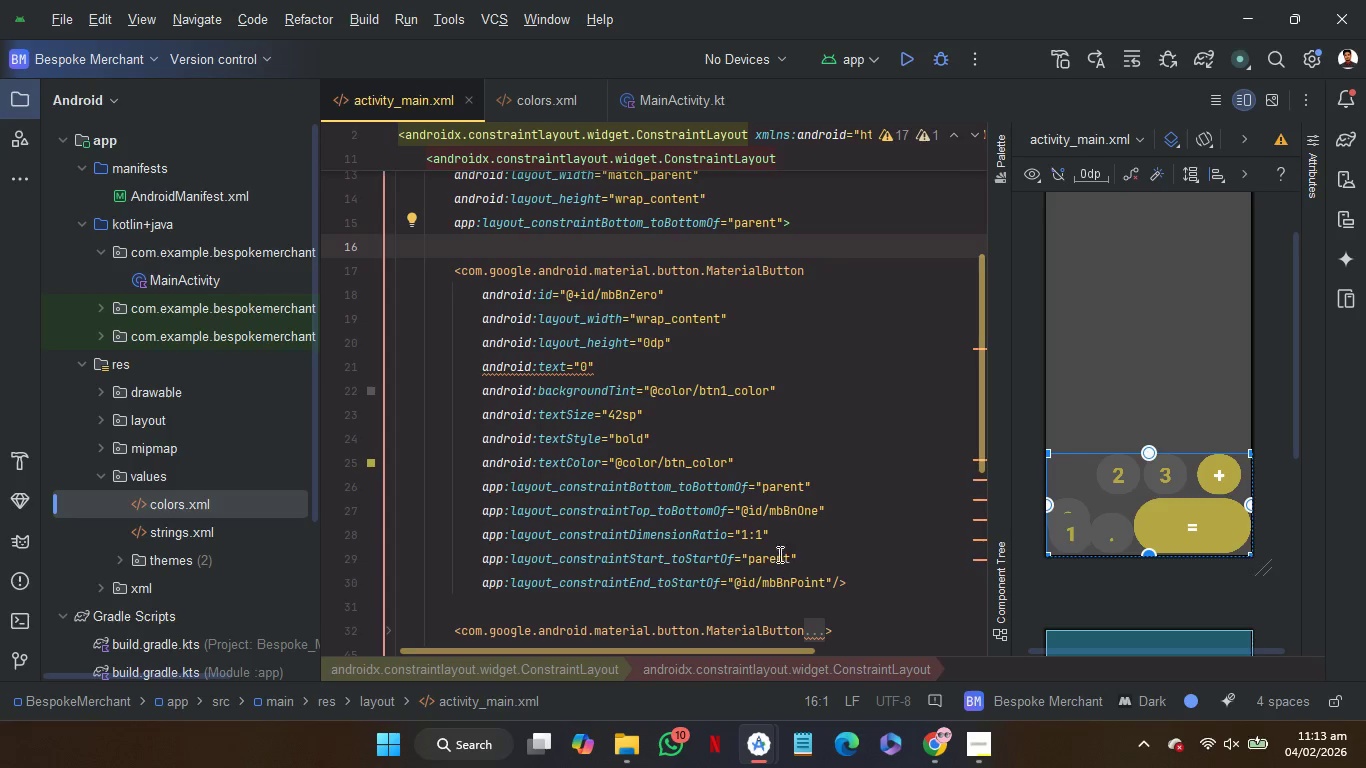 
left_click([1075, 550])
 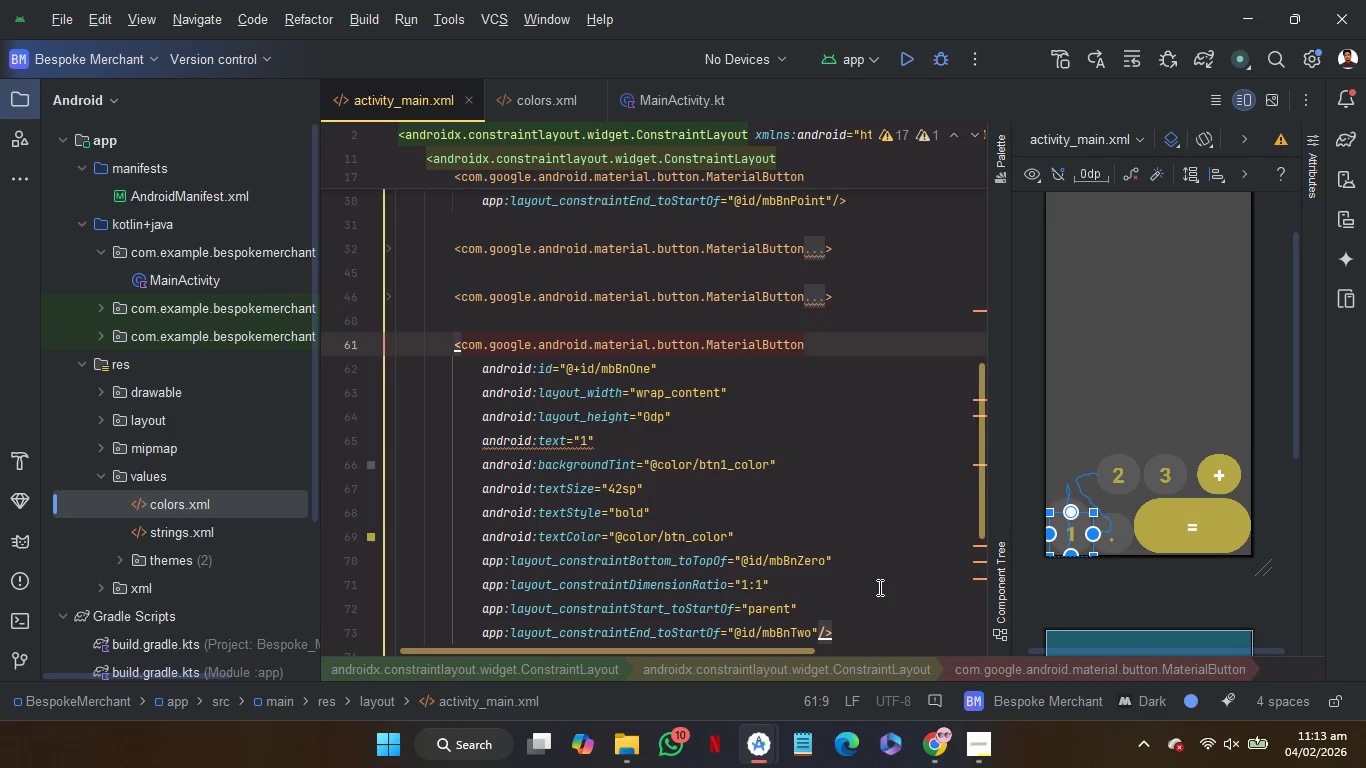 
scroll: coordinate [878, 587], scroll_direction: none, amount: 0.0
 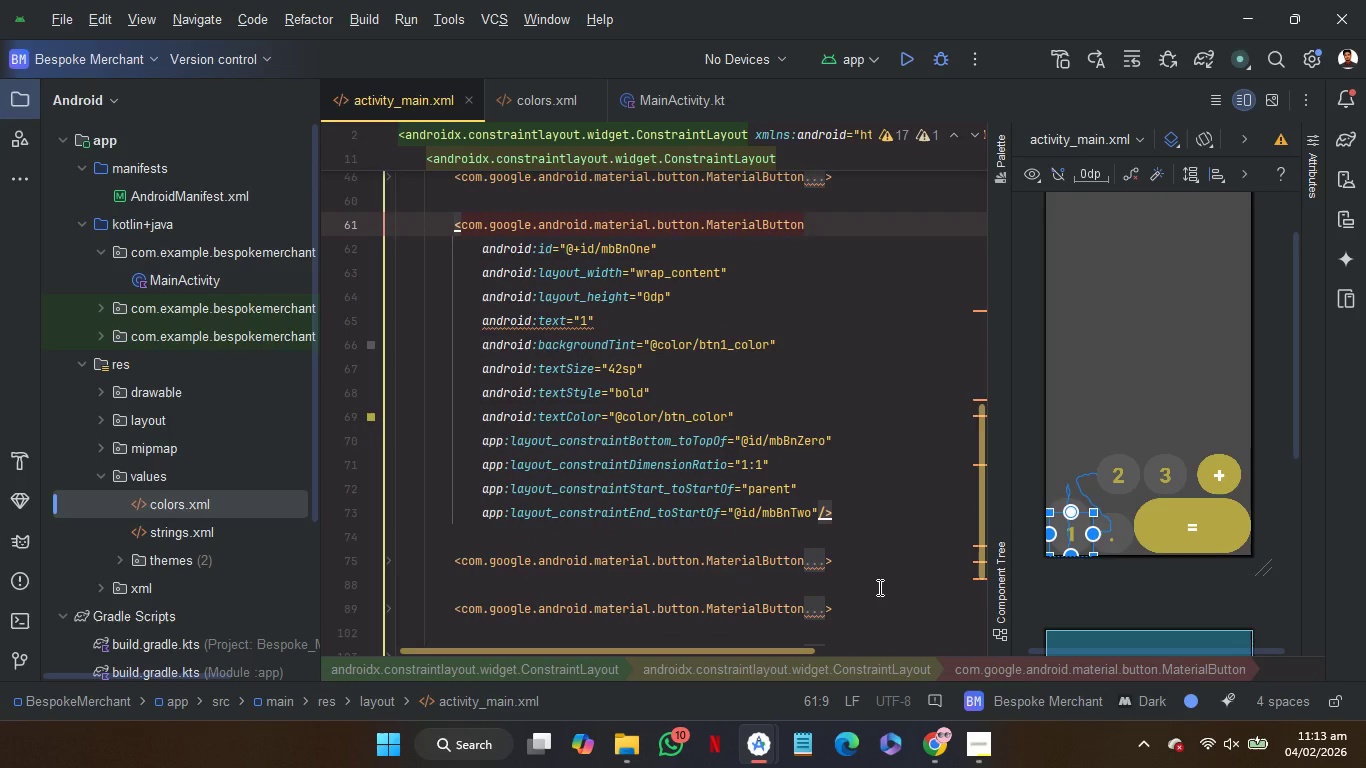 
wait(8.44)
 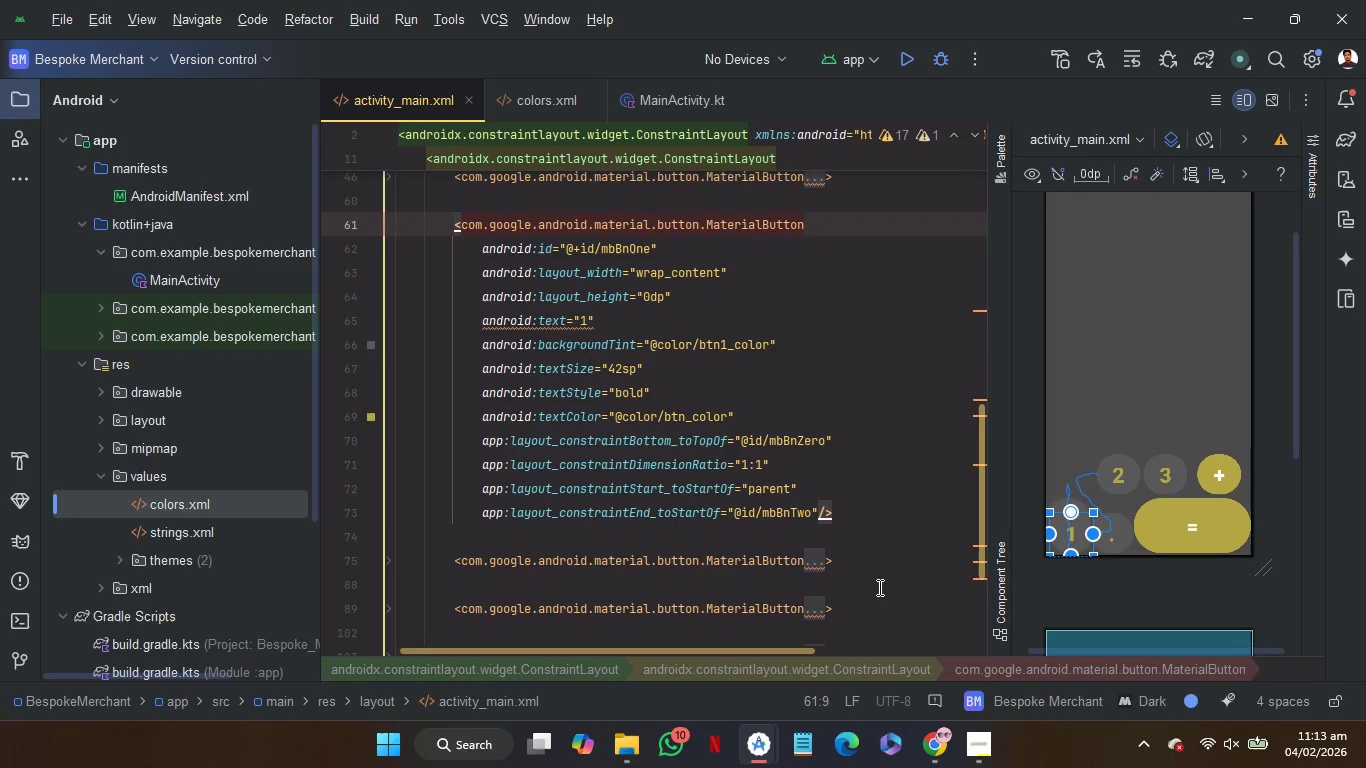 
scroll: coordinate [860, 466], scroll_direction: up, amount: 5.0
 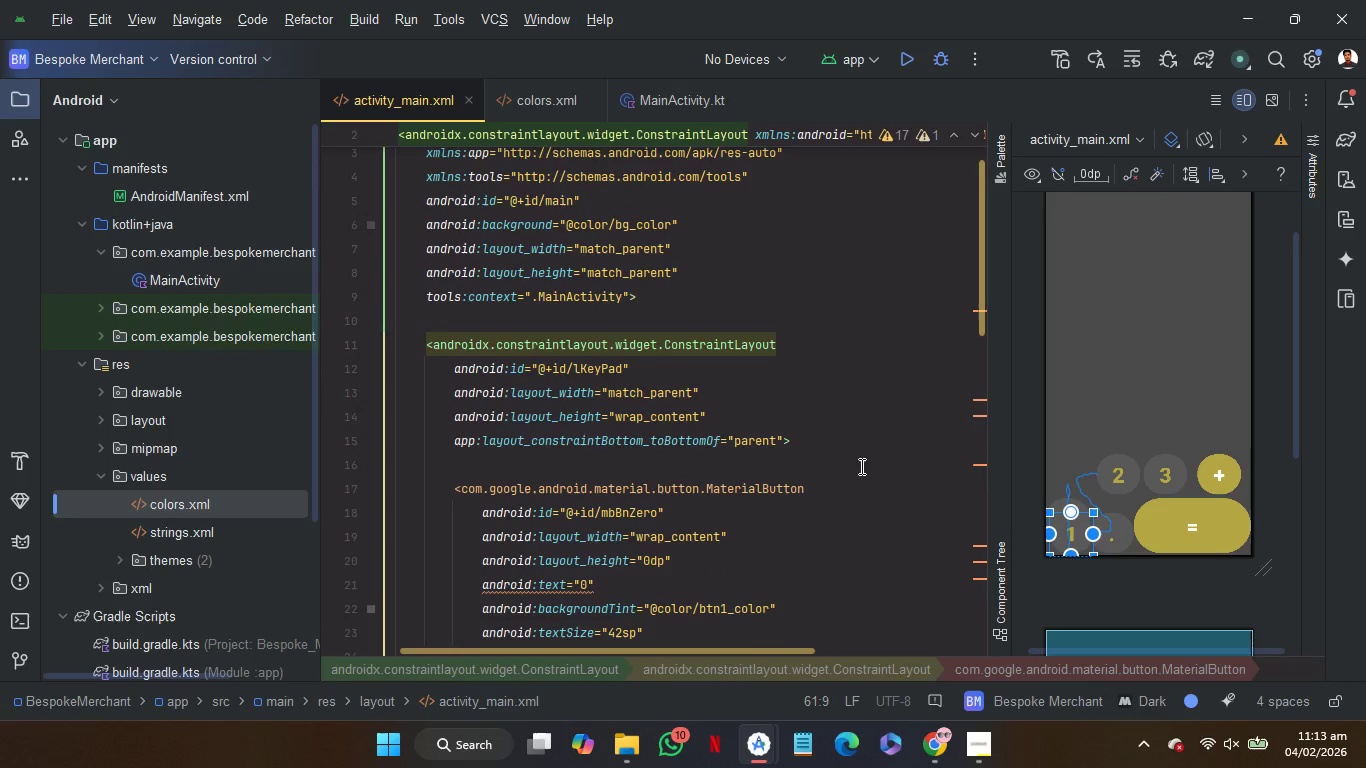 
scroll: coordinate [860, 466], scroll_direction: down, amount: 2.0
 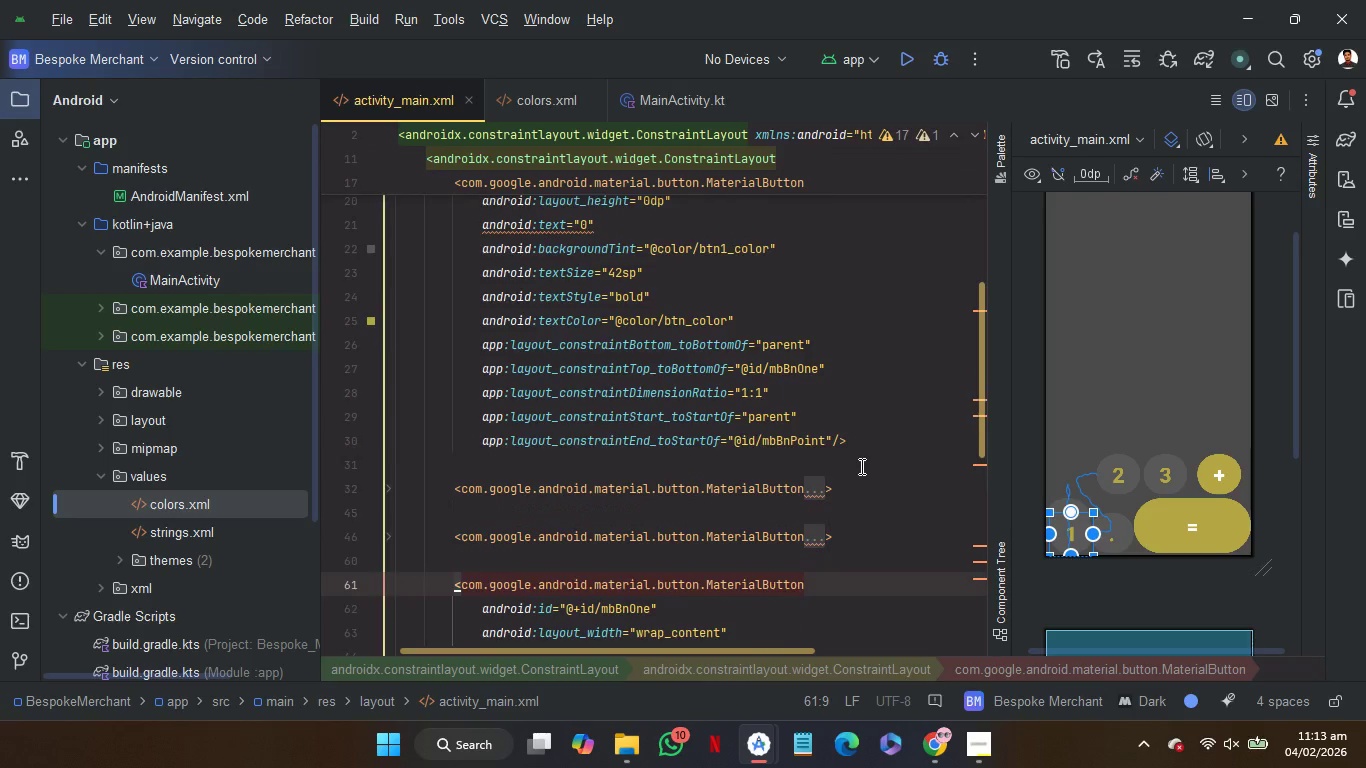 
scroll: coordinate [860, 466], scroll_direction: none, amount: 0.0
 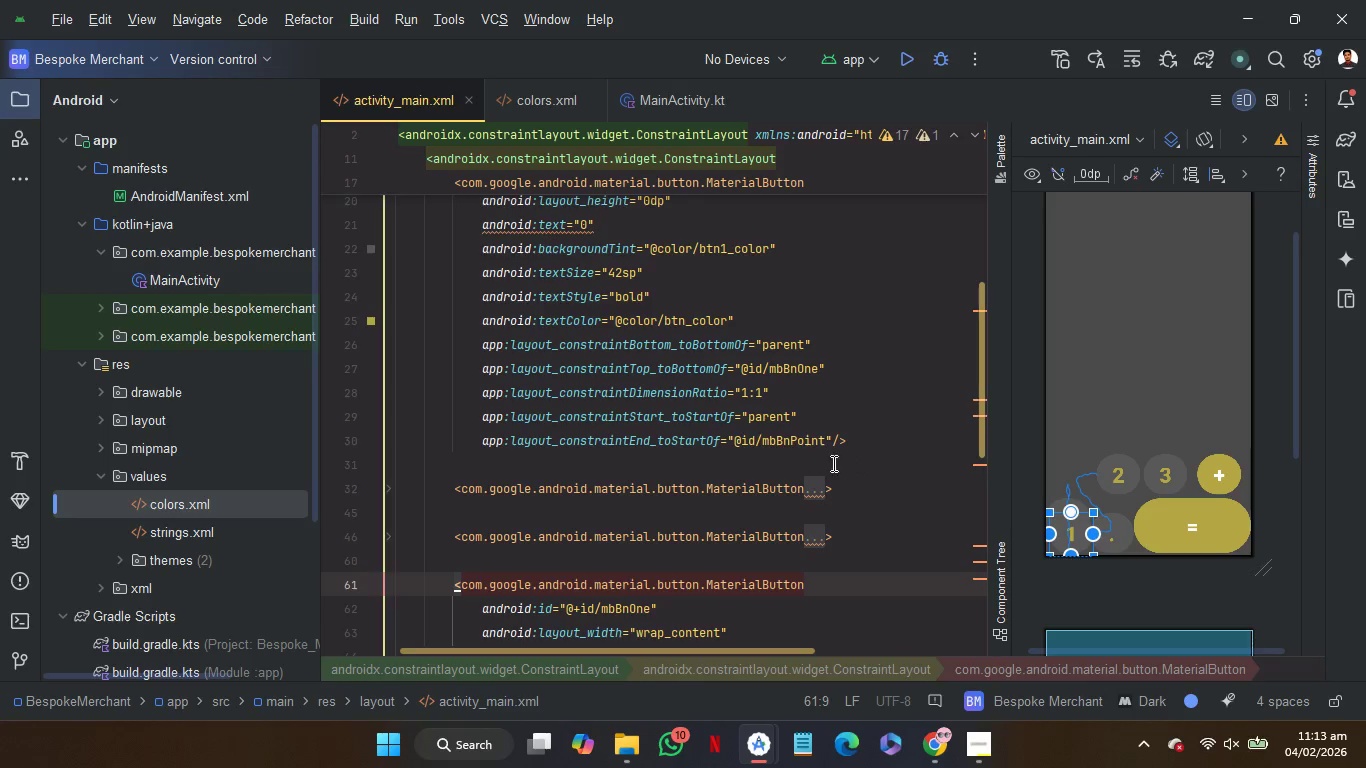 
wait(5.52)
 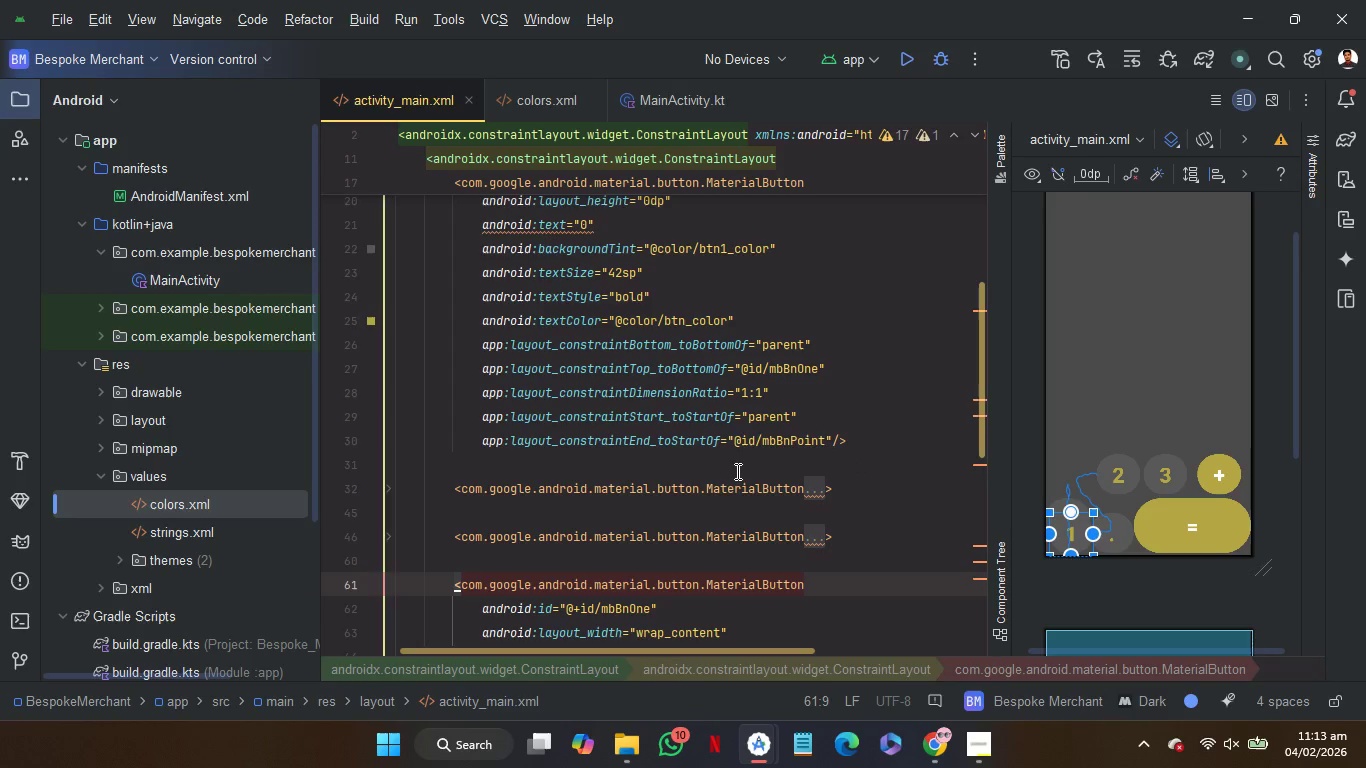 
scroll: coordinate [872, 587], scroll_direction: down, amount: 4.0
 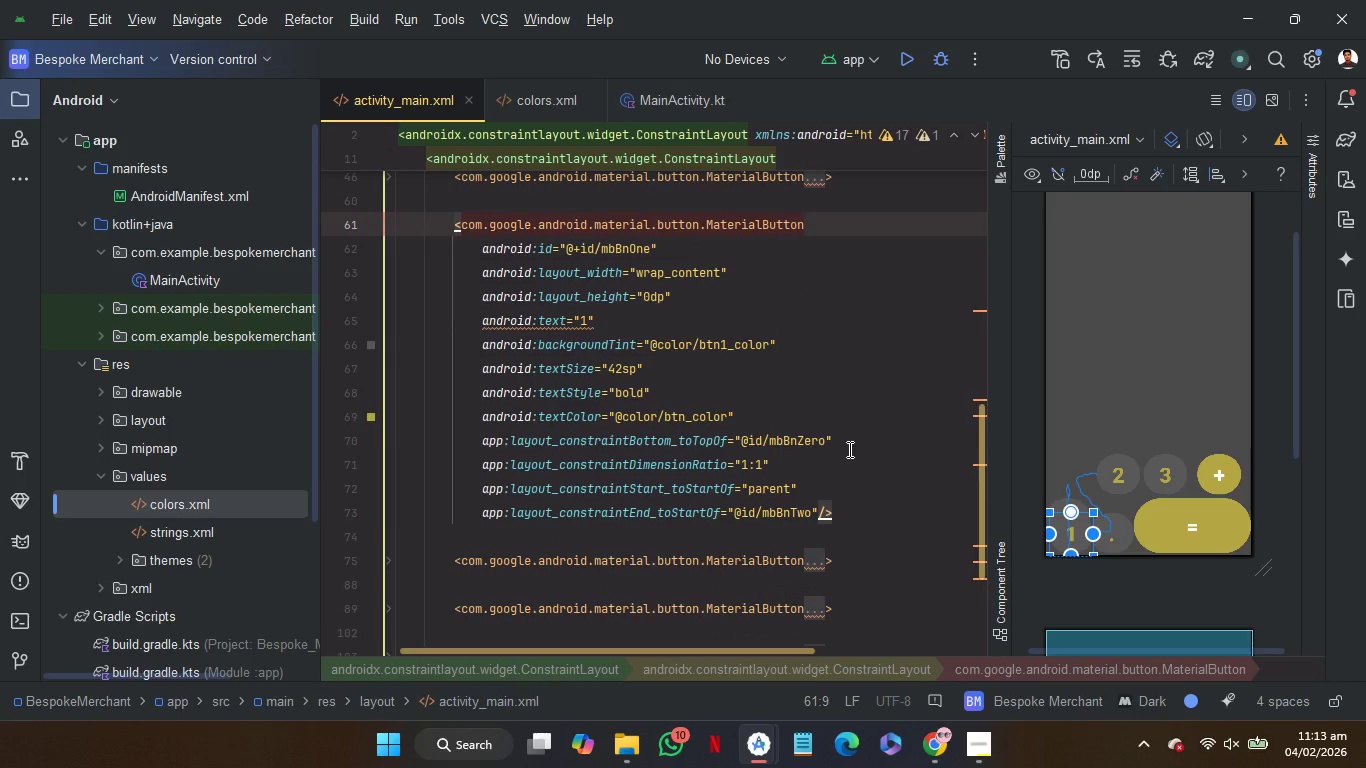 
left_click([848, 445])
 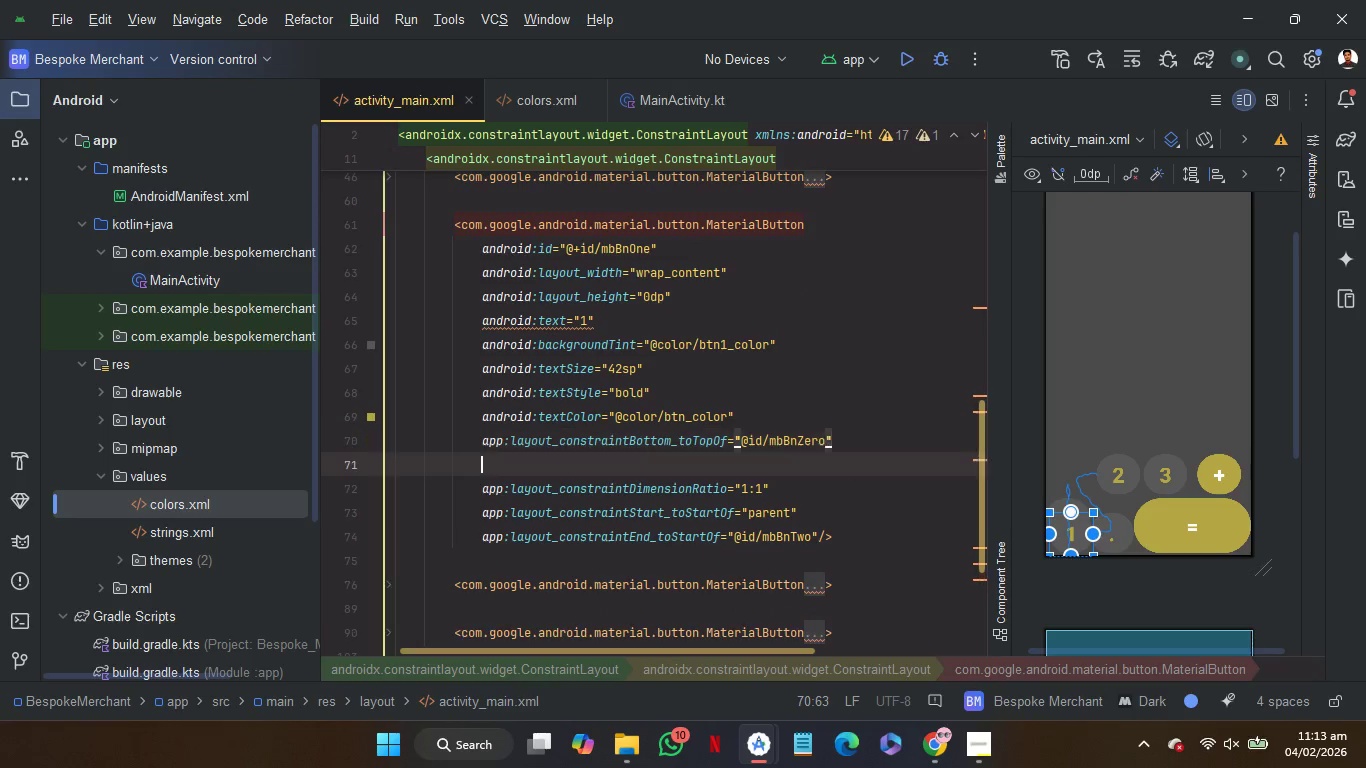 
key(Enter)
 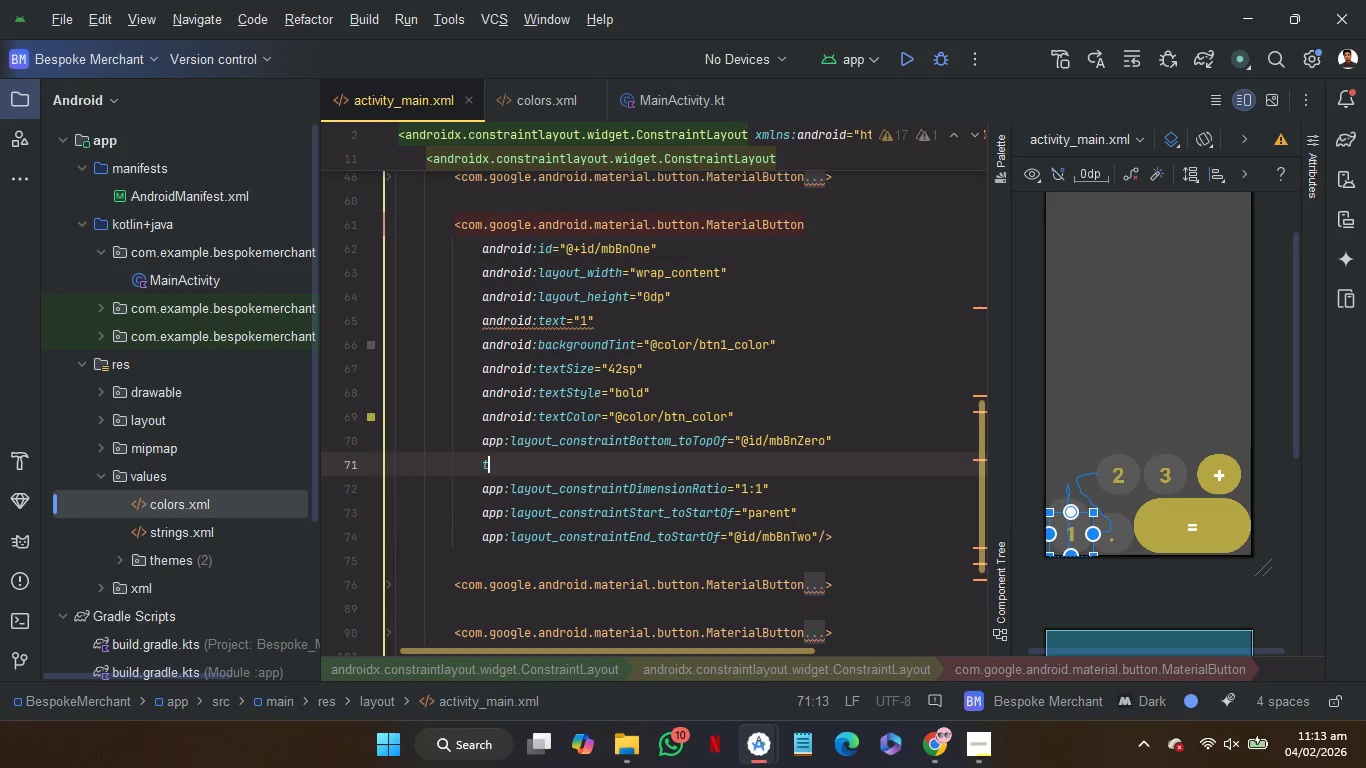 
type(top)
 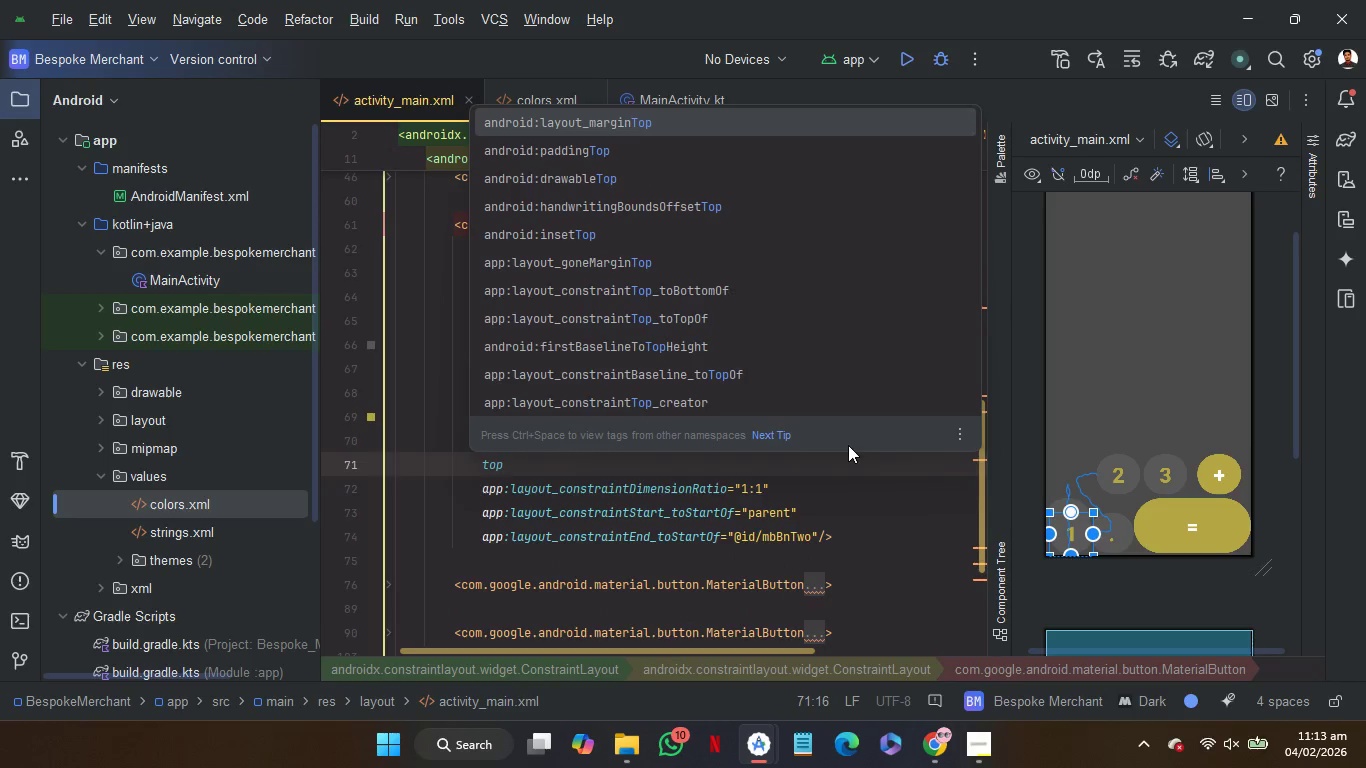 
key(ArrowDown)
 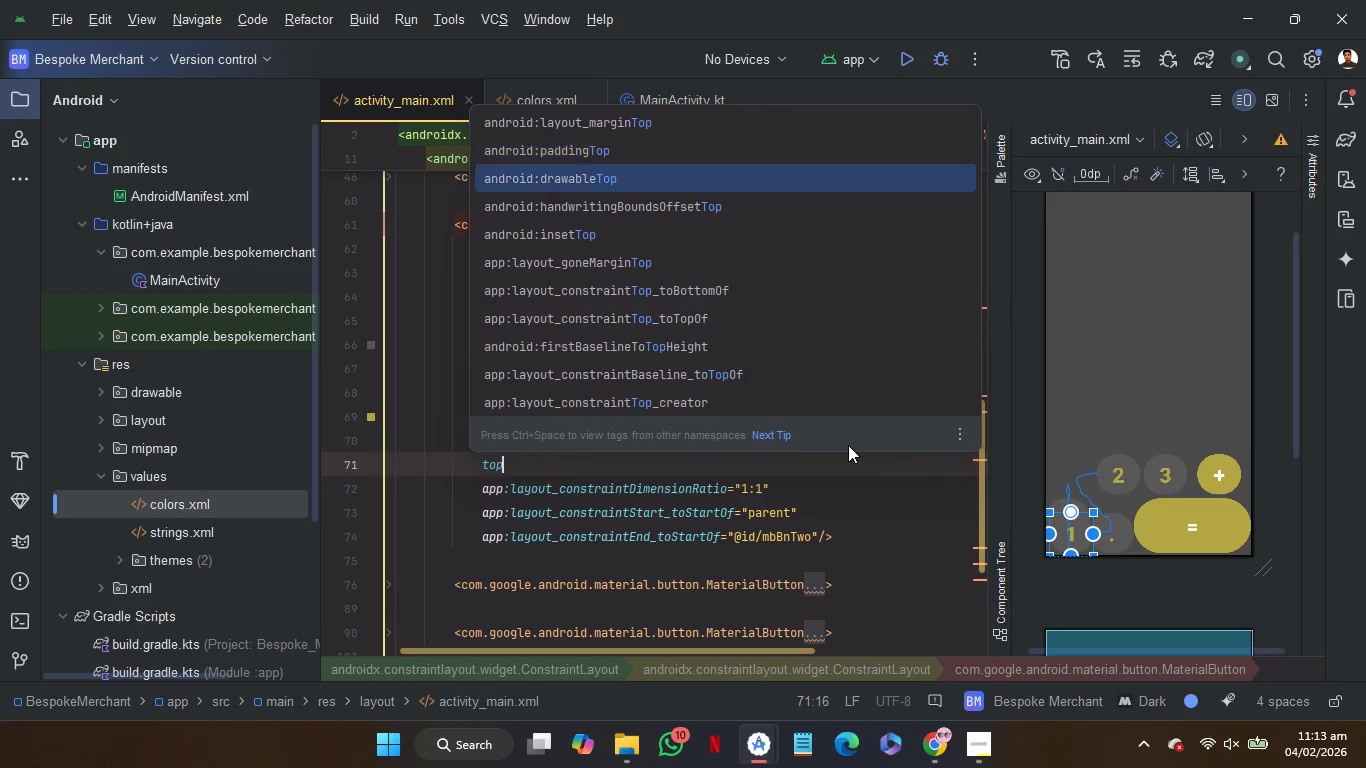 
key(ArrowDown)
 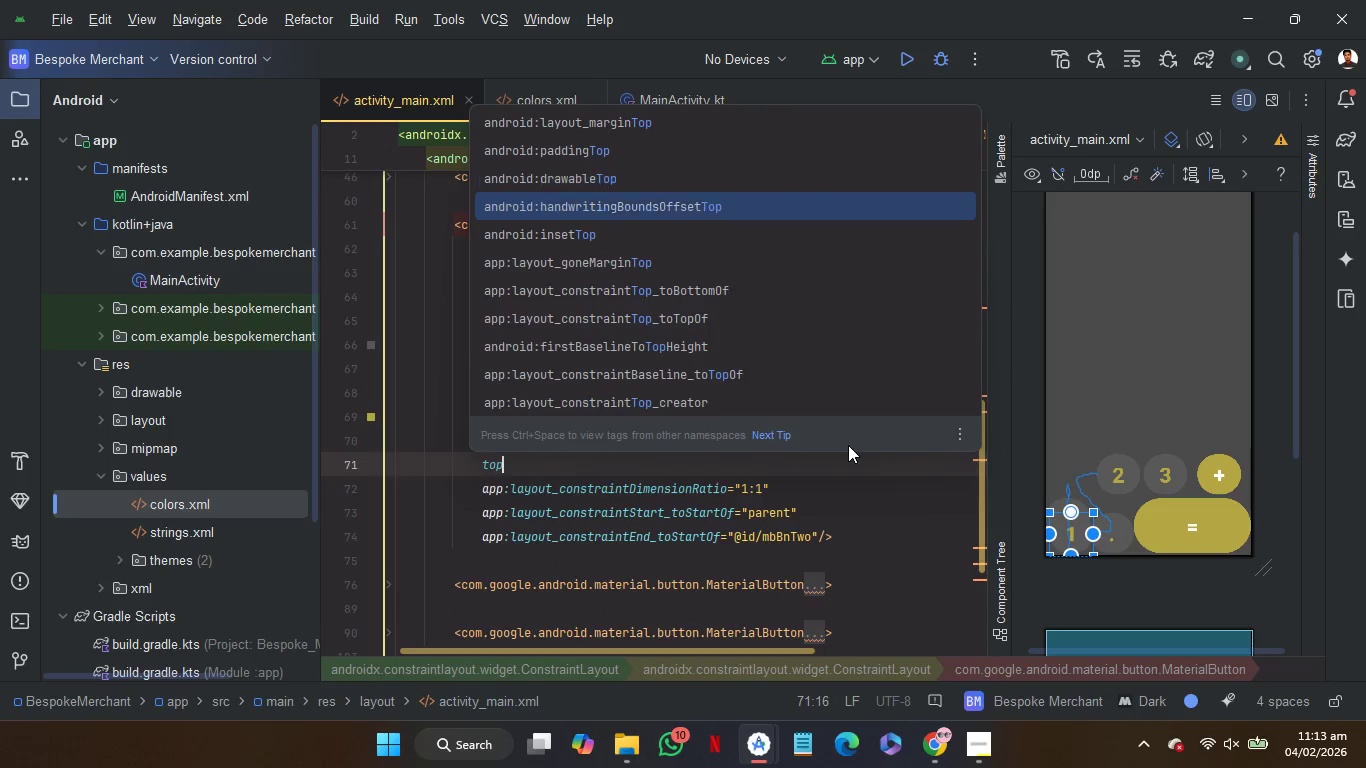 
key(ArrowDown)
 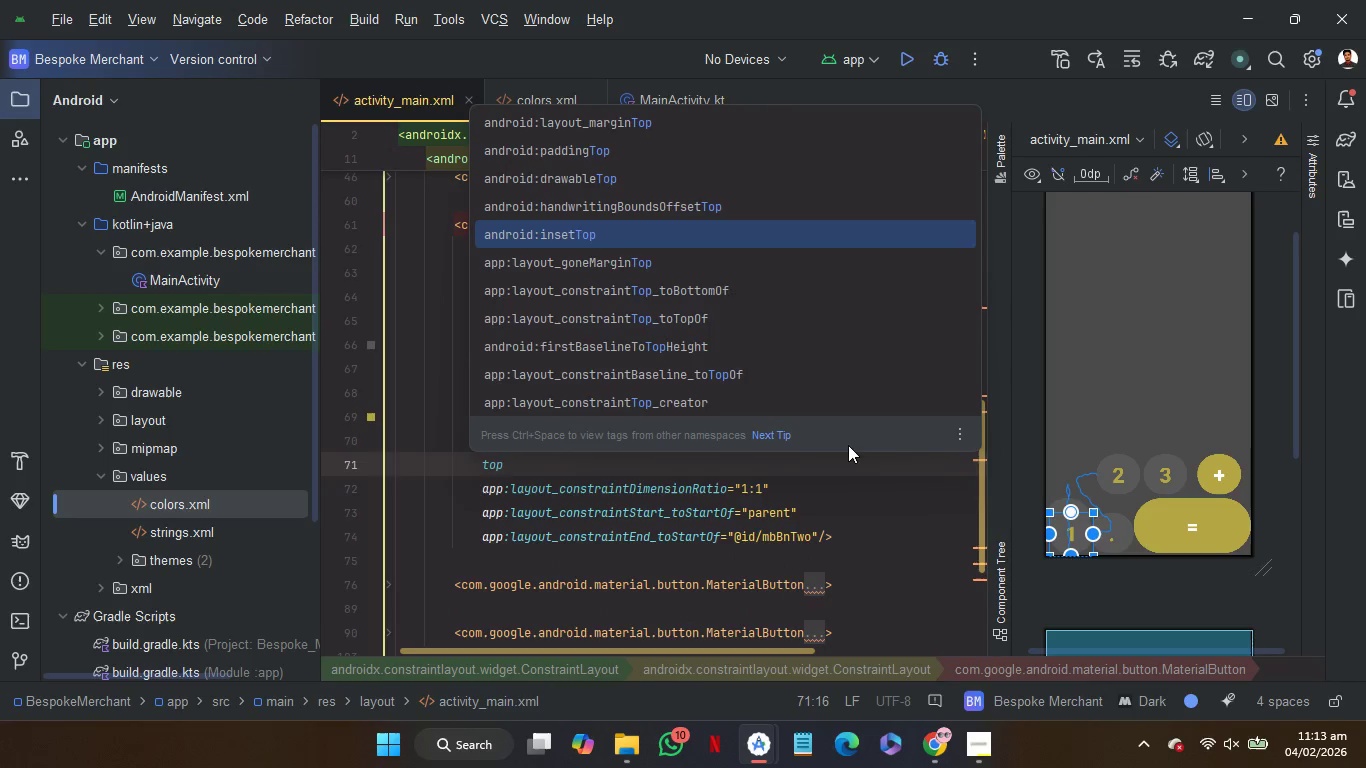 
key(ArrowDown)
 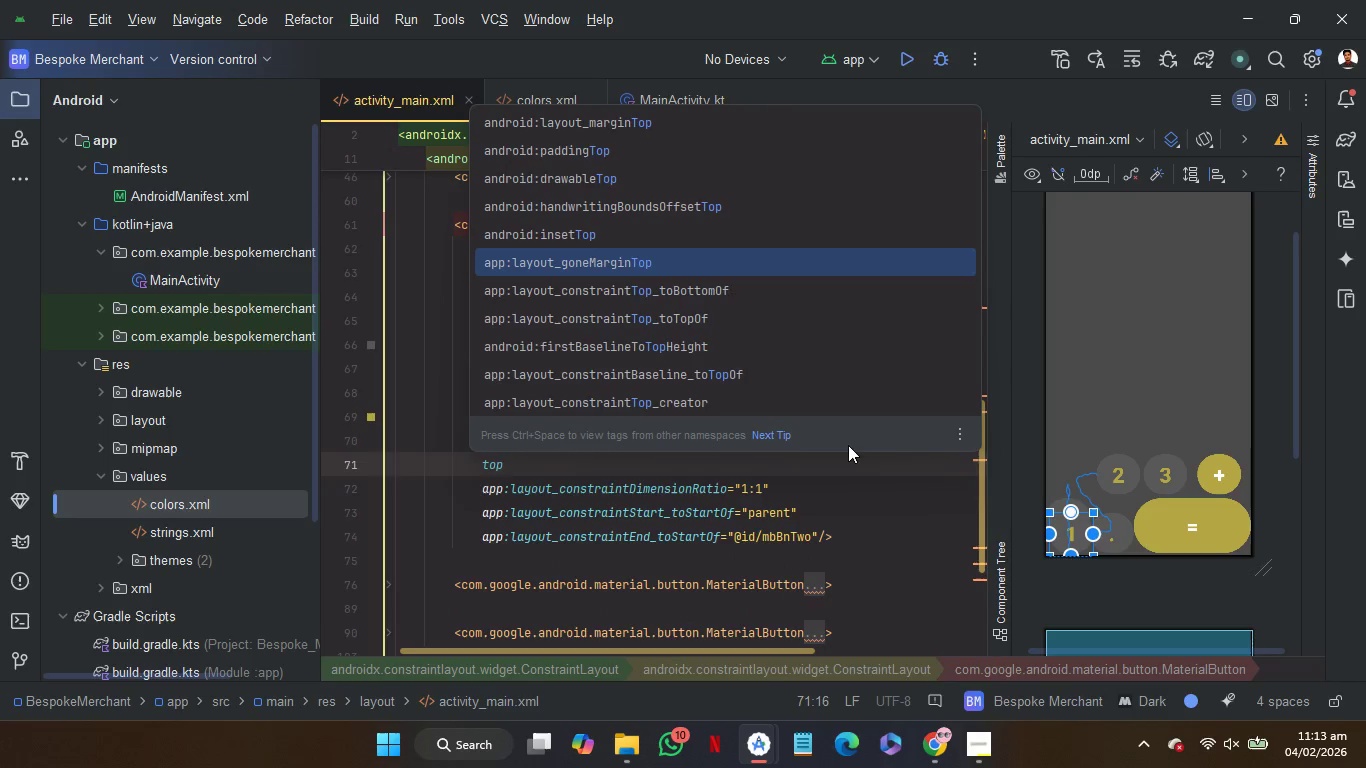 
key(ArrowDown)
 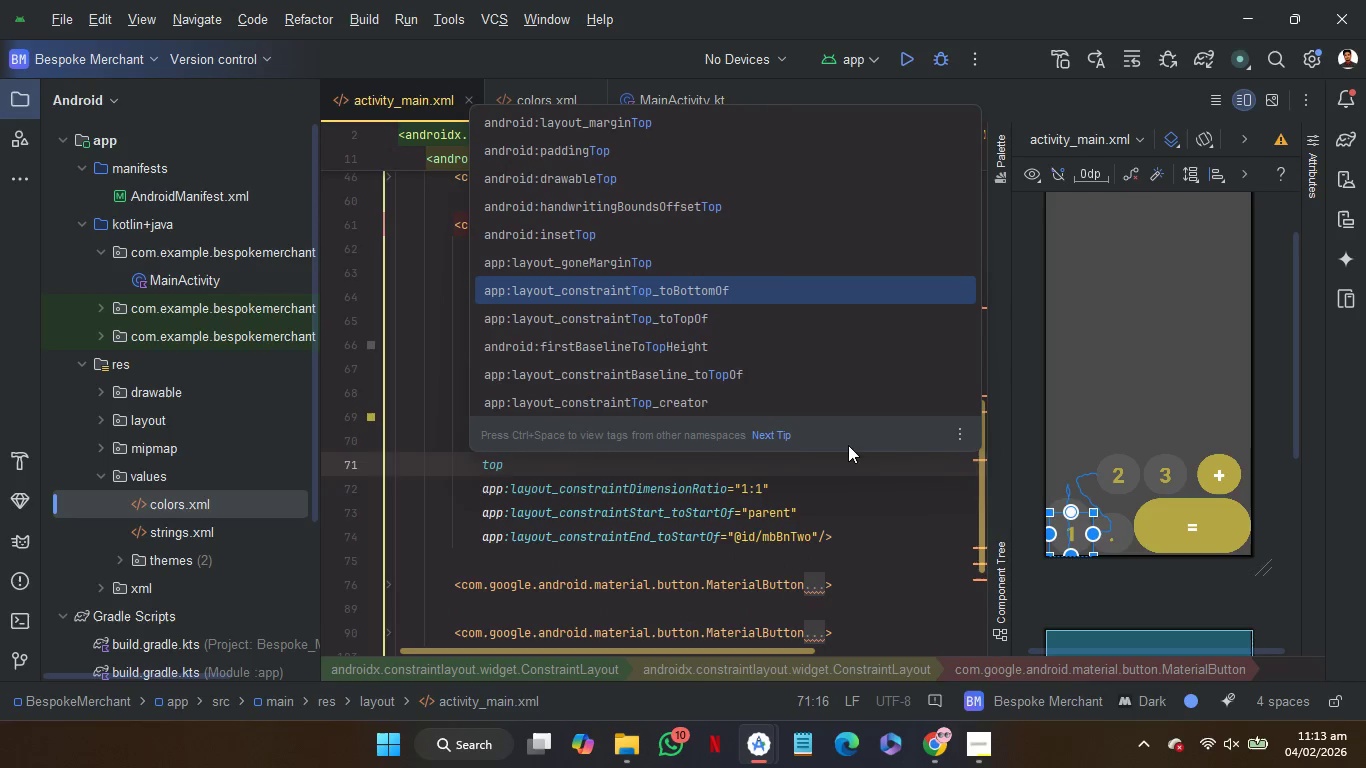 
key(ArrowDown)
 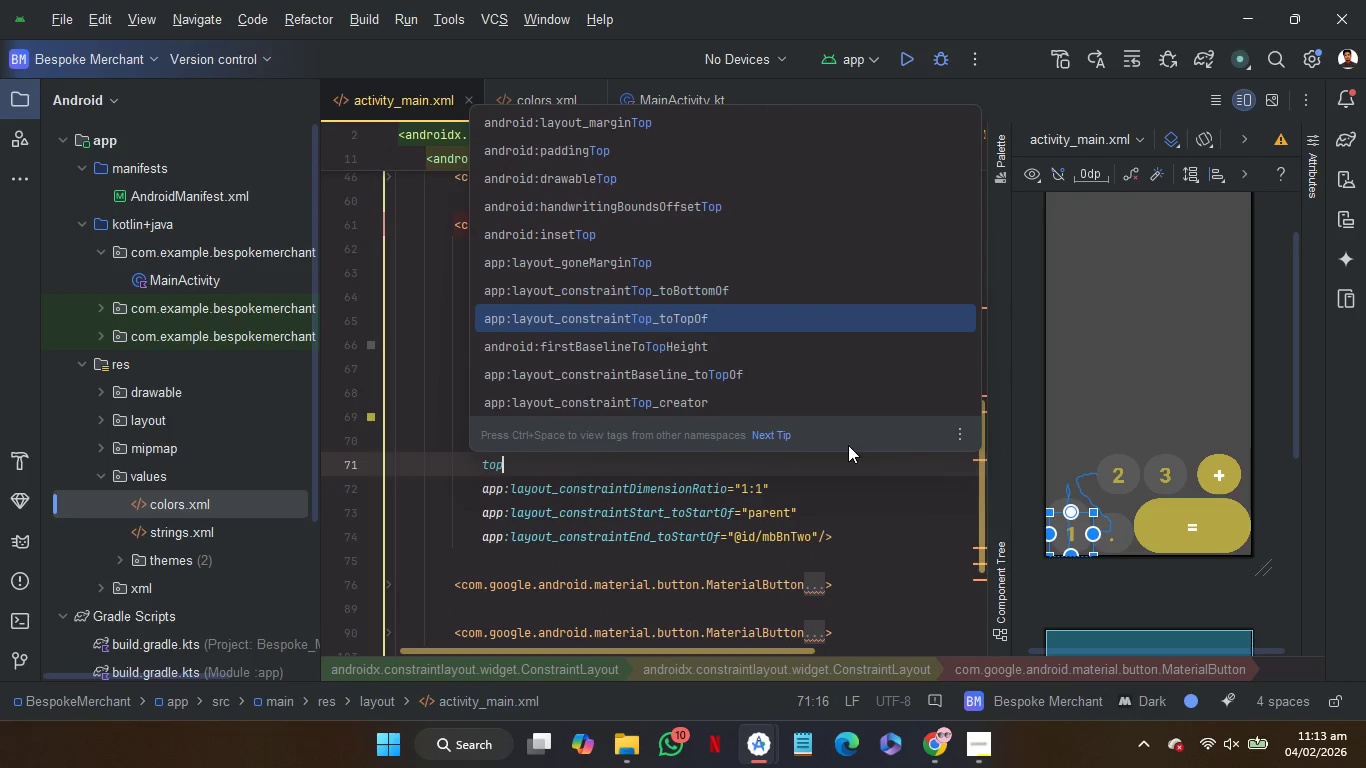 
key(ArrowDown)
 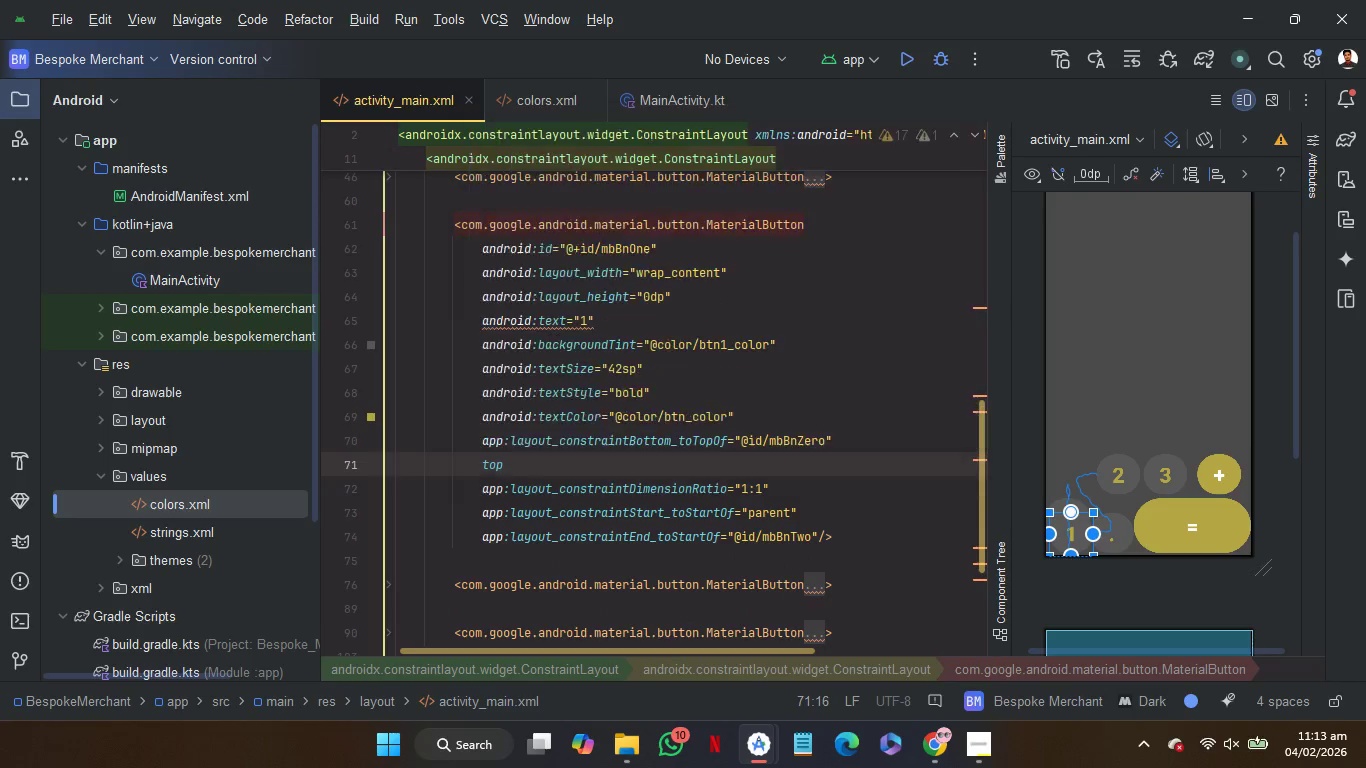 
key(Enter)
 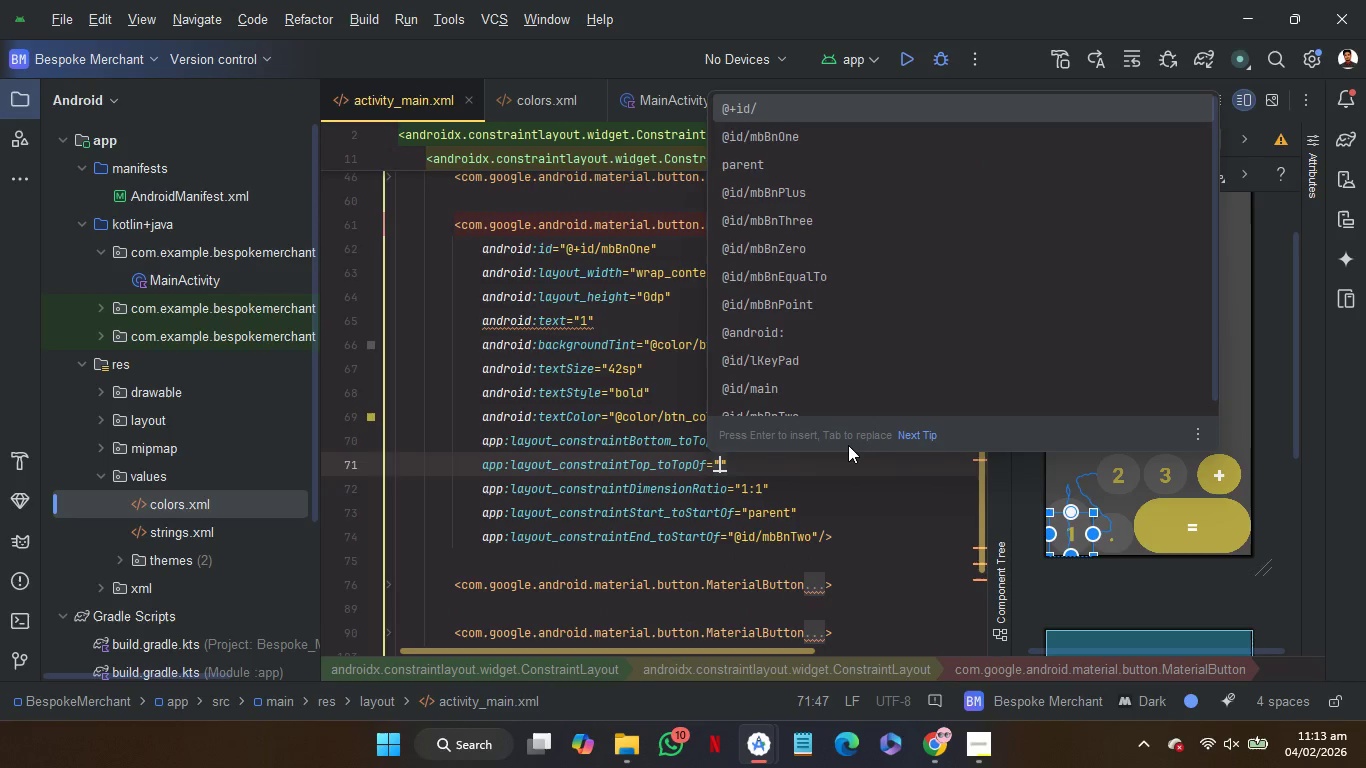 
key(ArrowDown)
 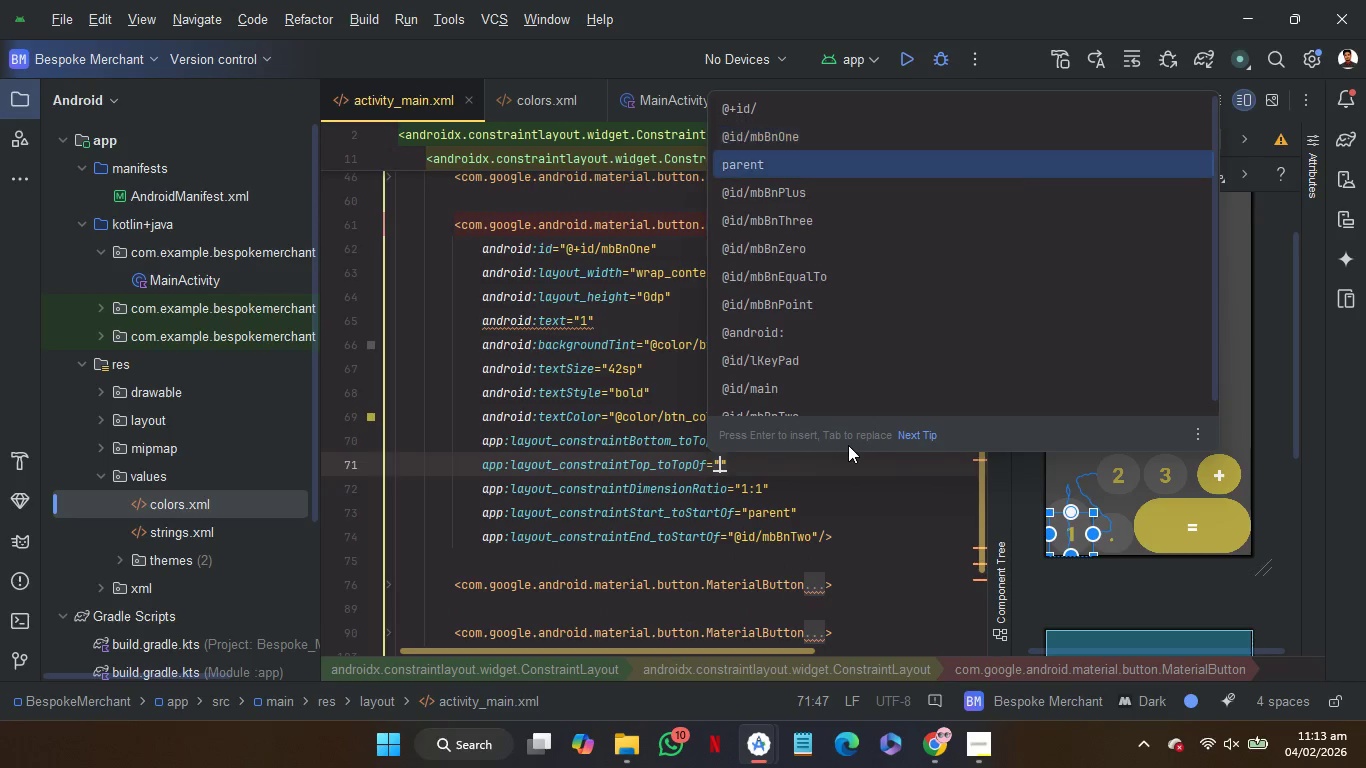 
key(ArrowDown)
 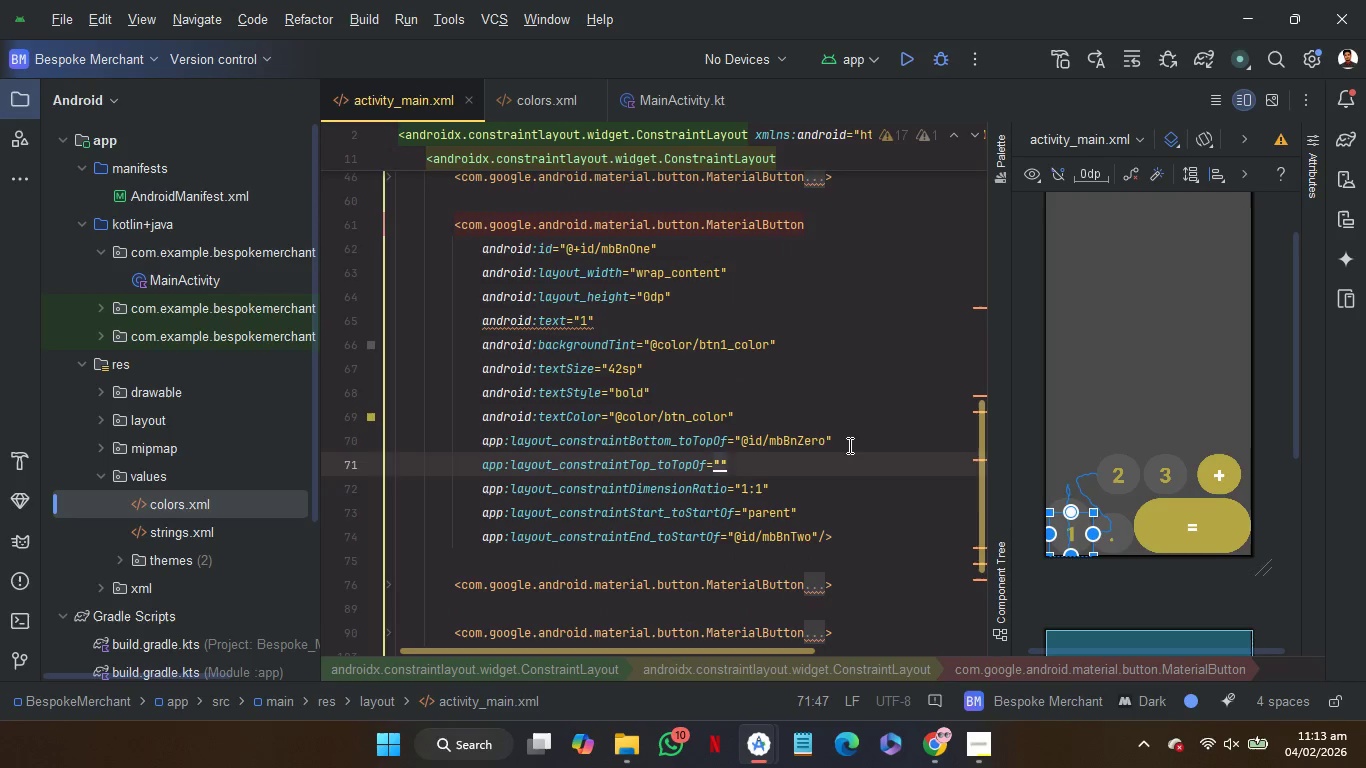 
key(Enter)
 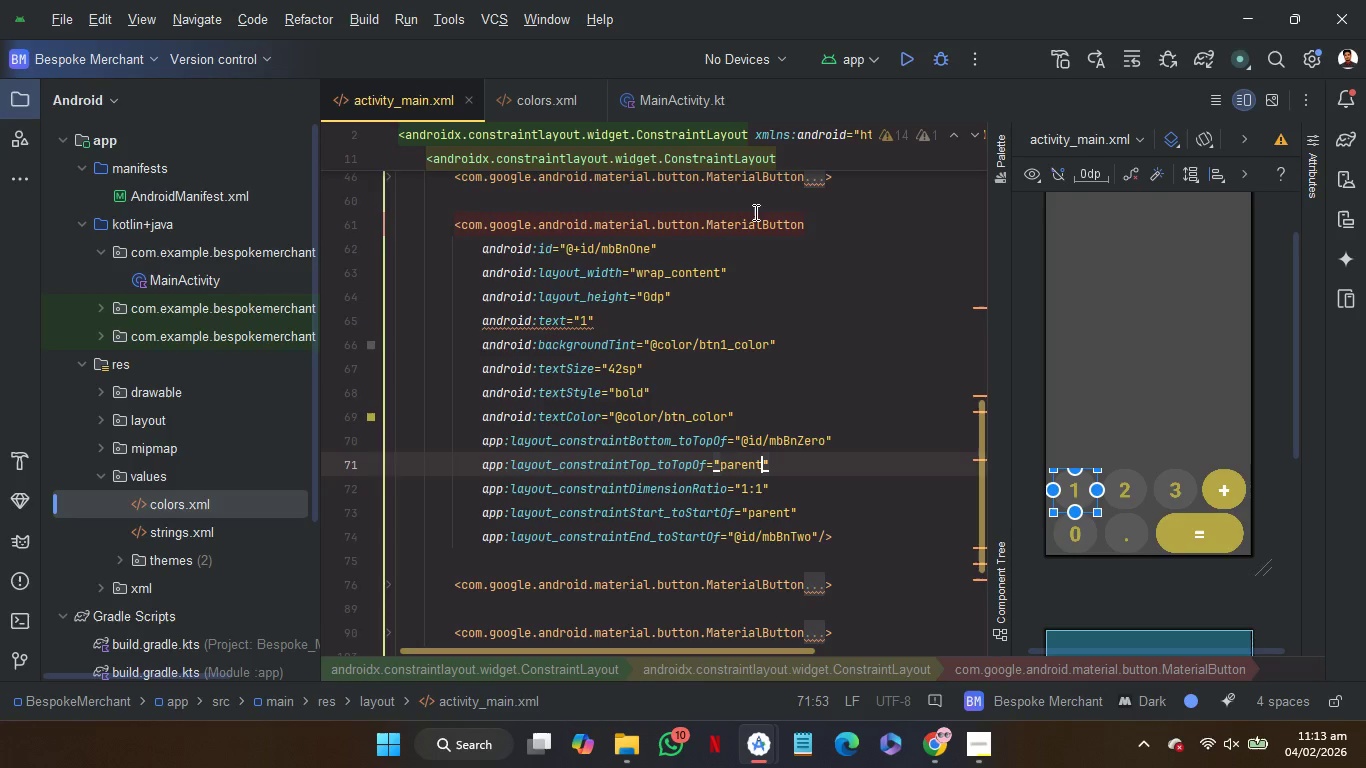 
left_click([749, 203])
 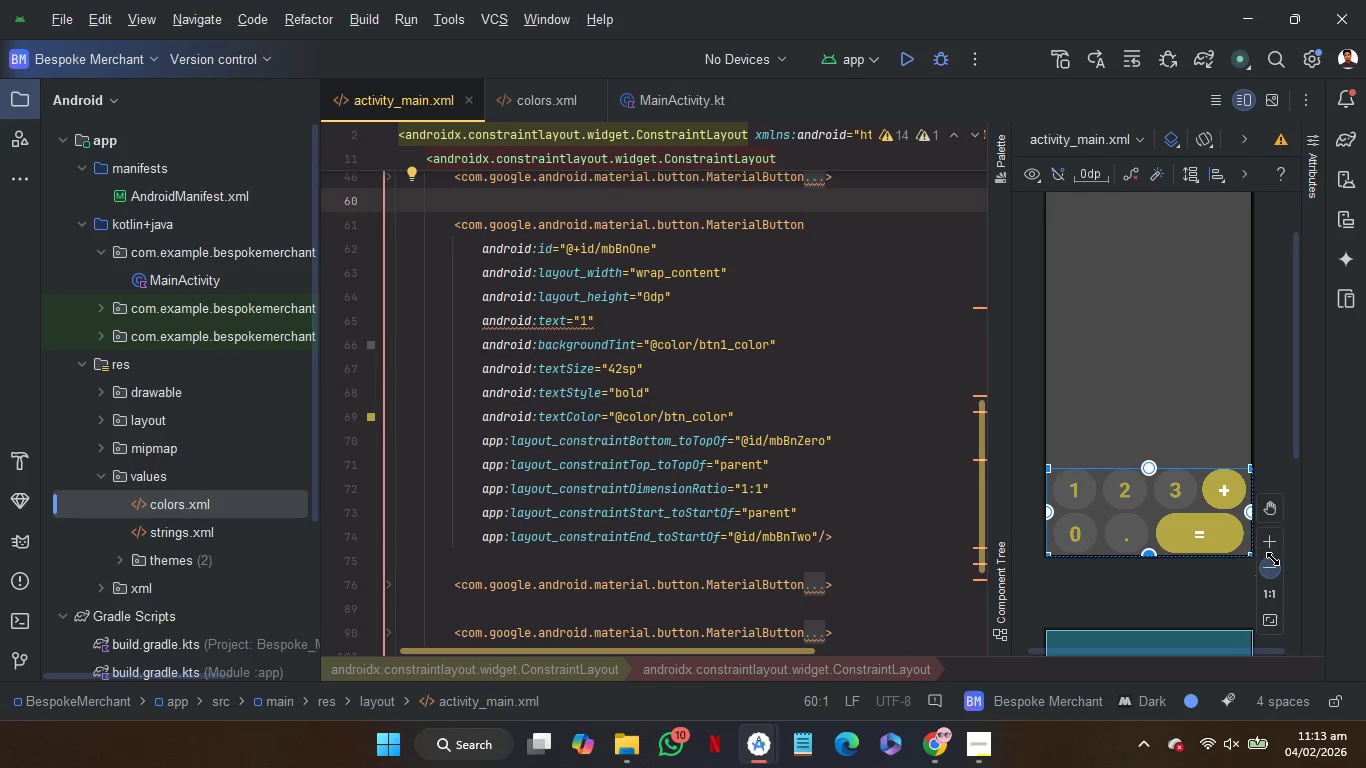 
wait(5.38)
 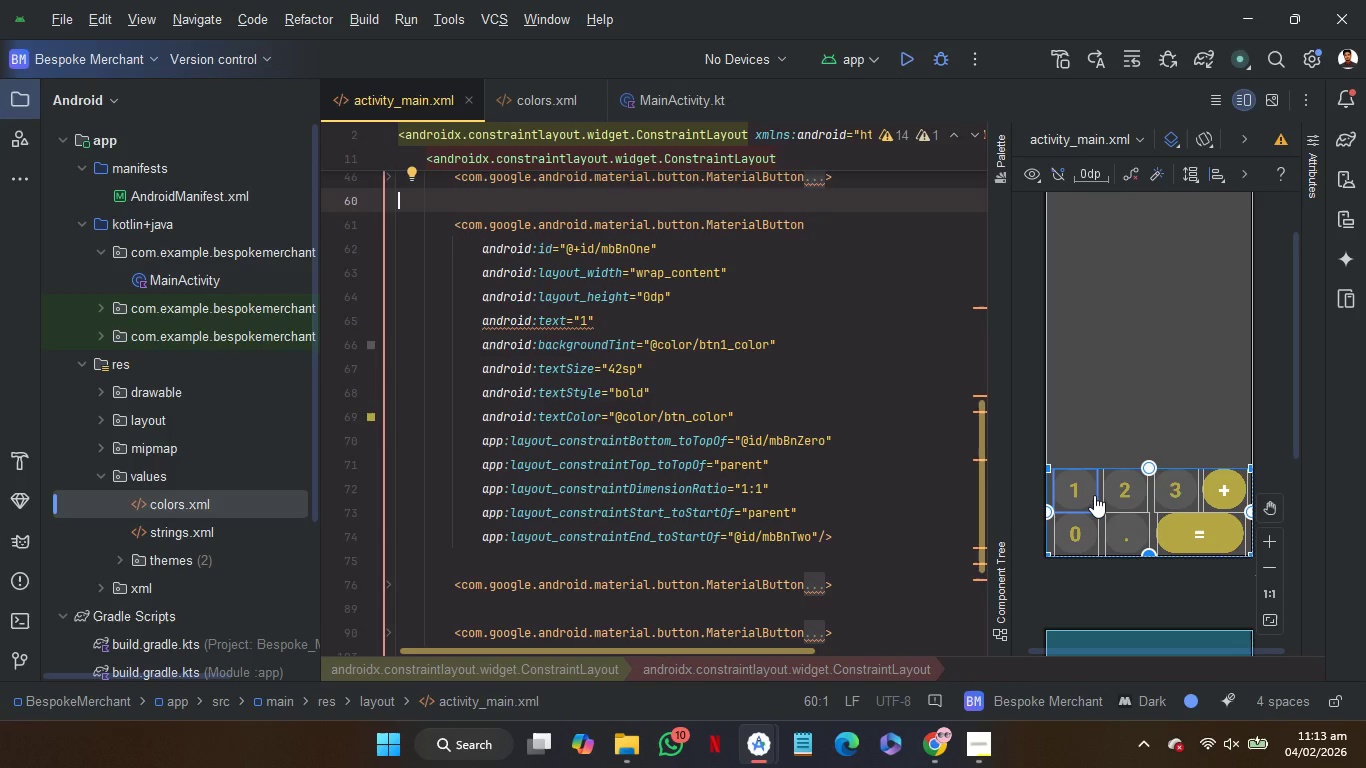 
double_click([1275, 549])
 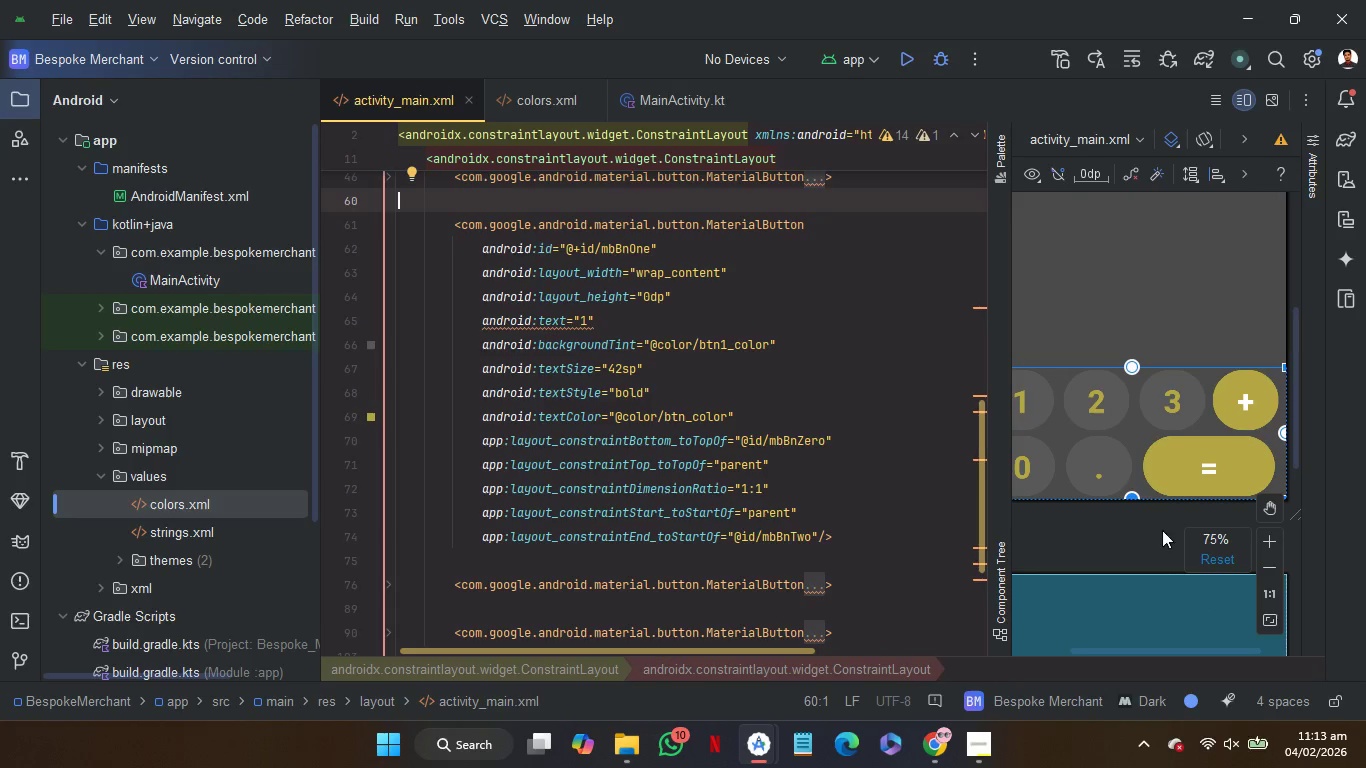 
scroll: coordinate [1148, 547], scroll_direction: down, amount: 1.0
 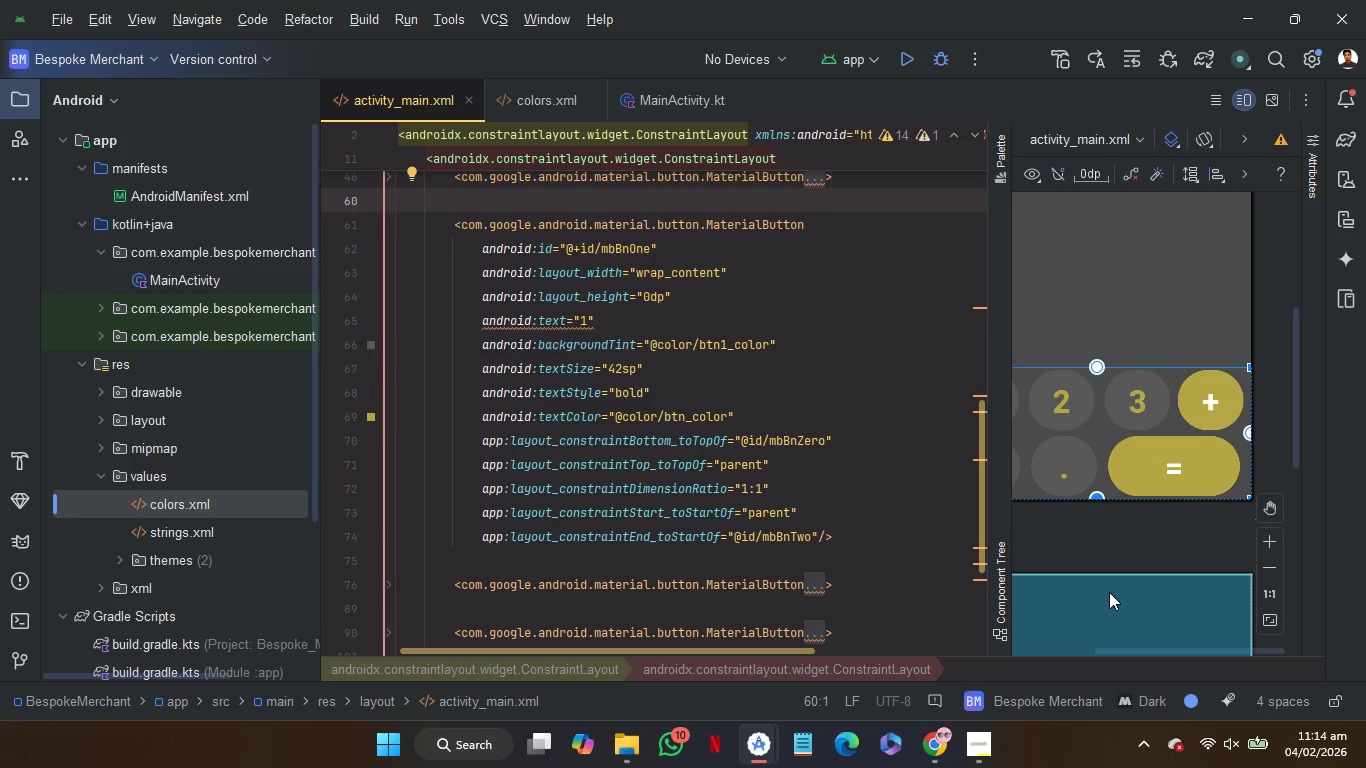 
scroll: coordinate [893, 575], scroll_direction: up, amount: 25.0
 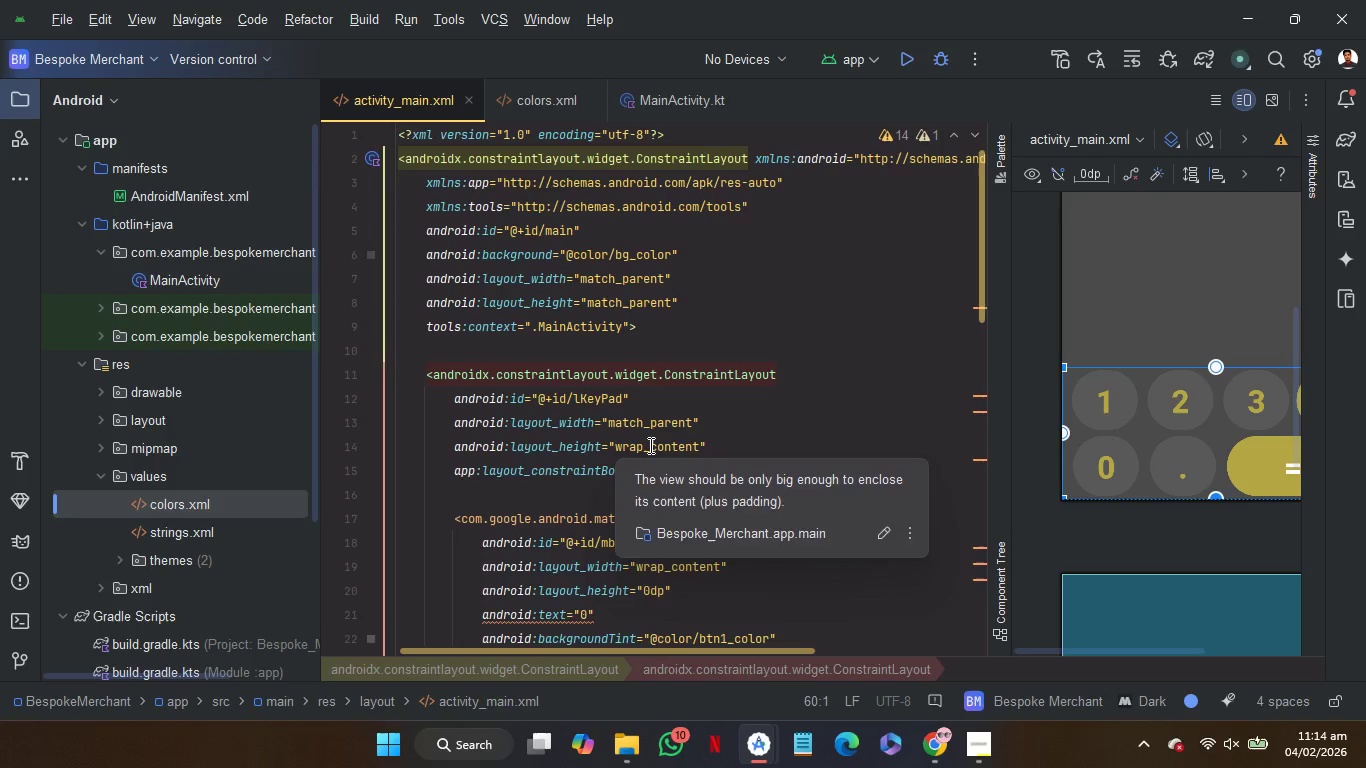 
double_click([649, 445])
 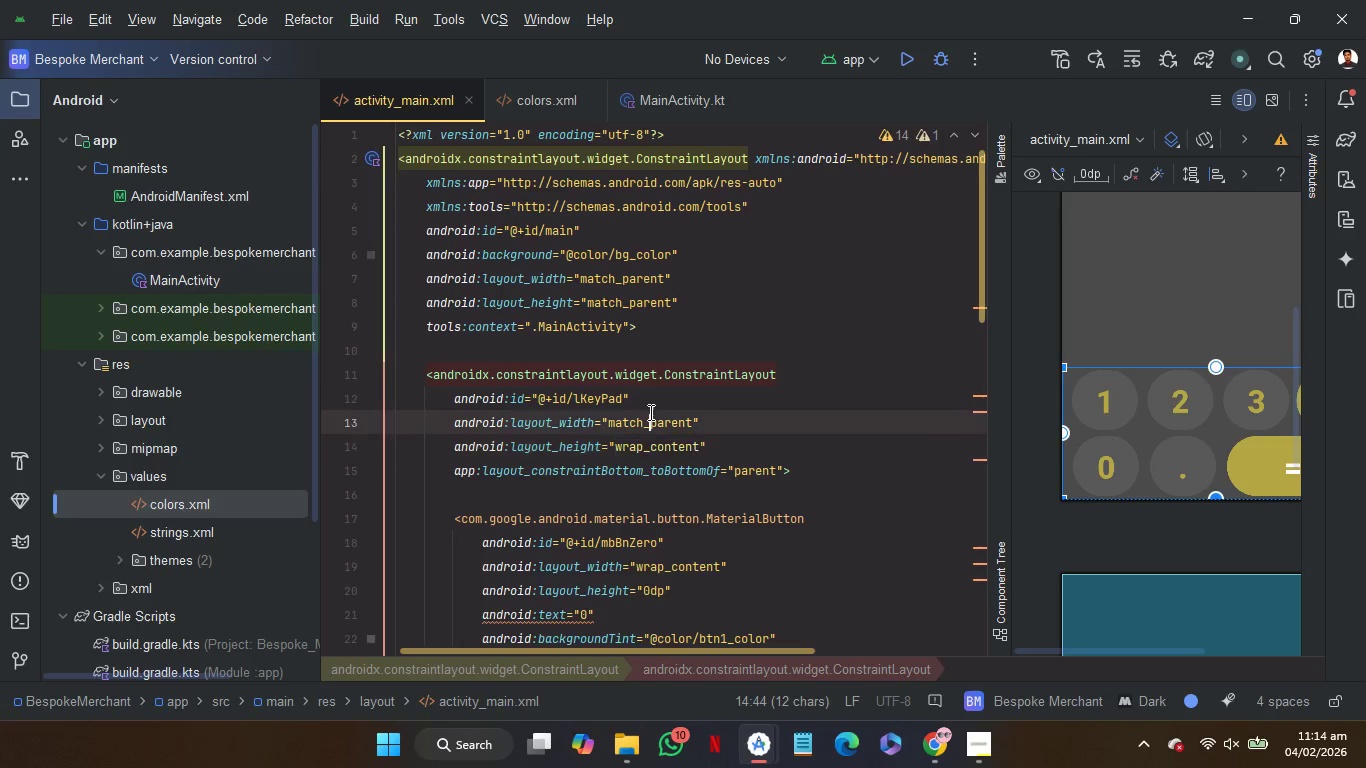 
double_click([649, 412])
 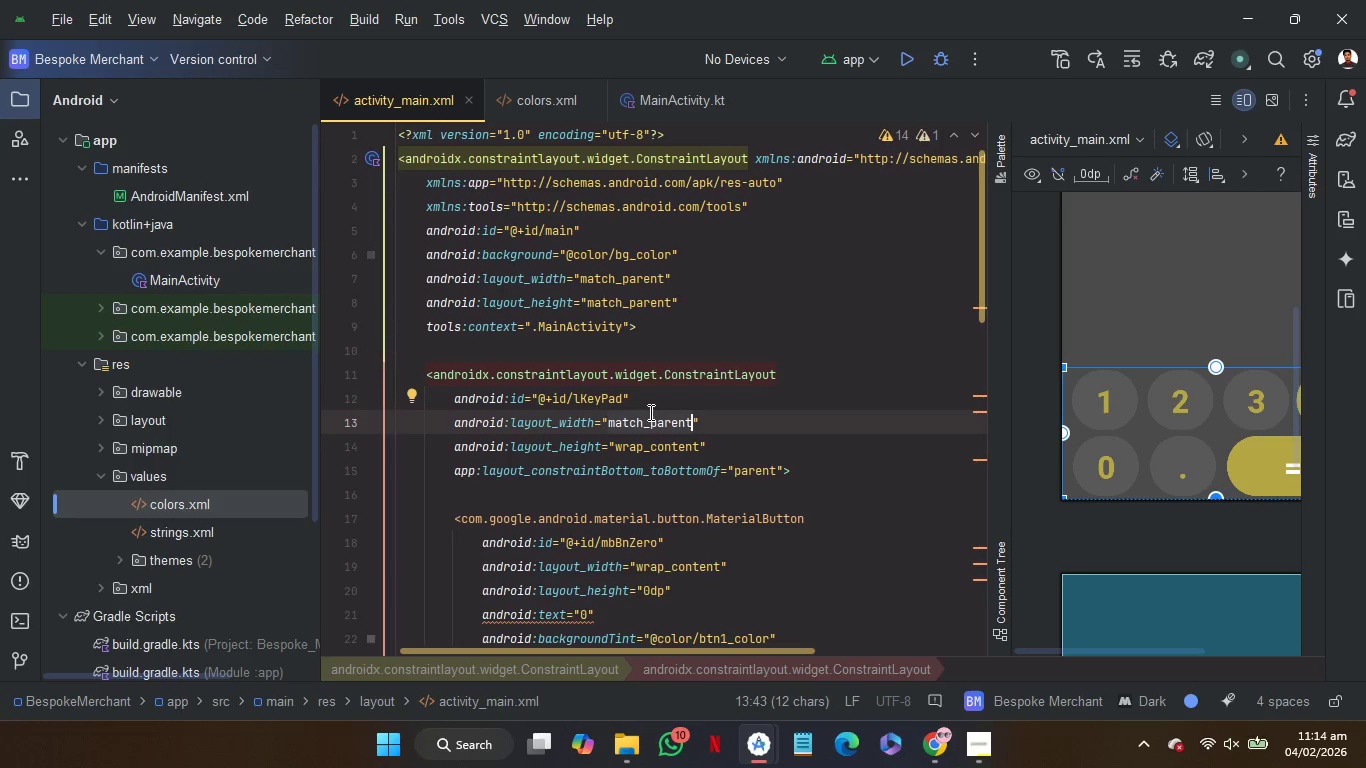 
key(W)
 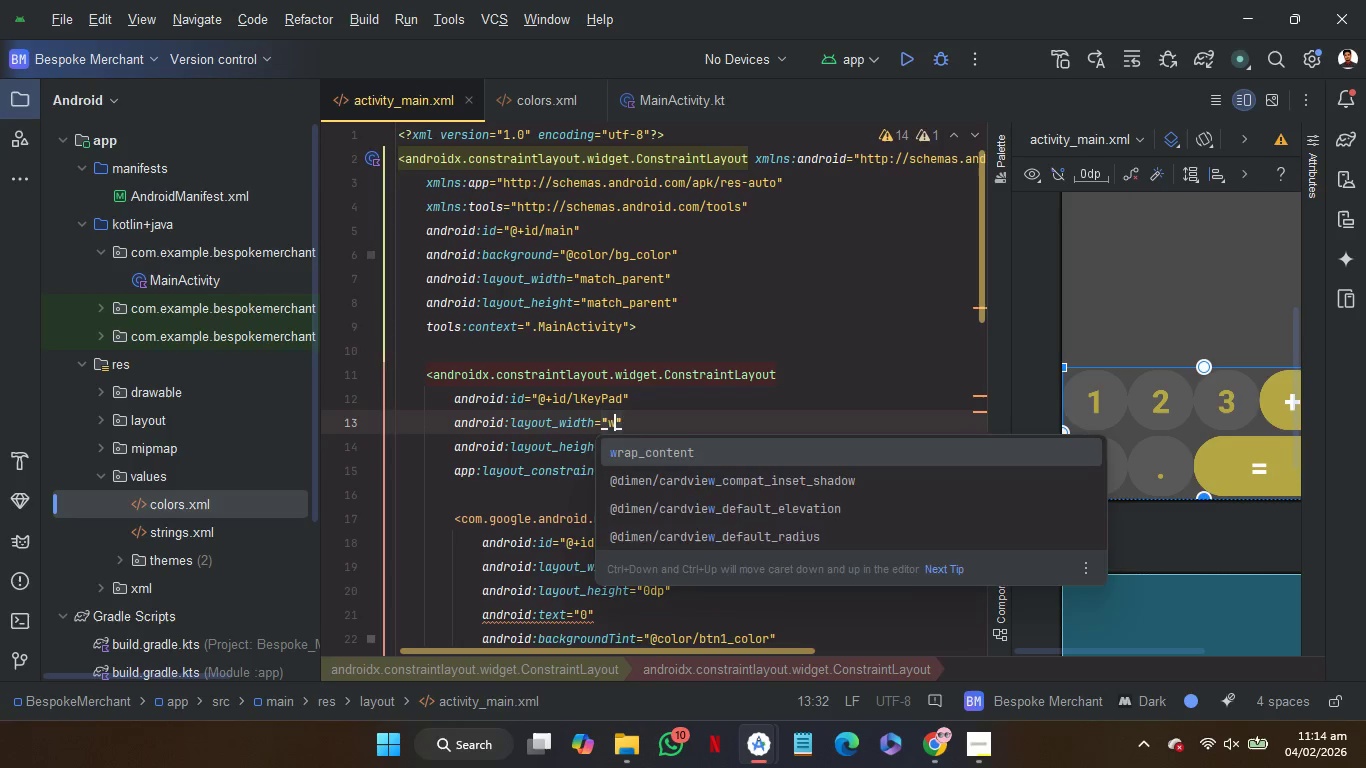 
key(Enter)
 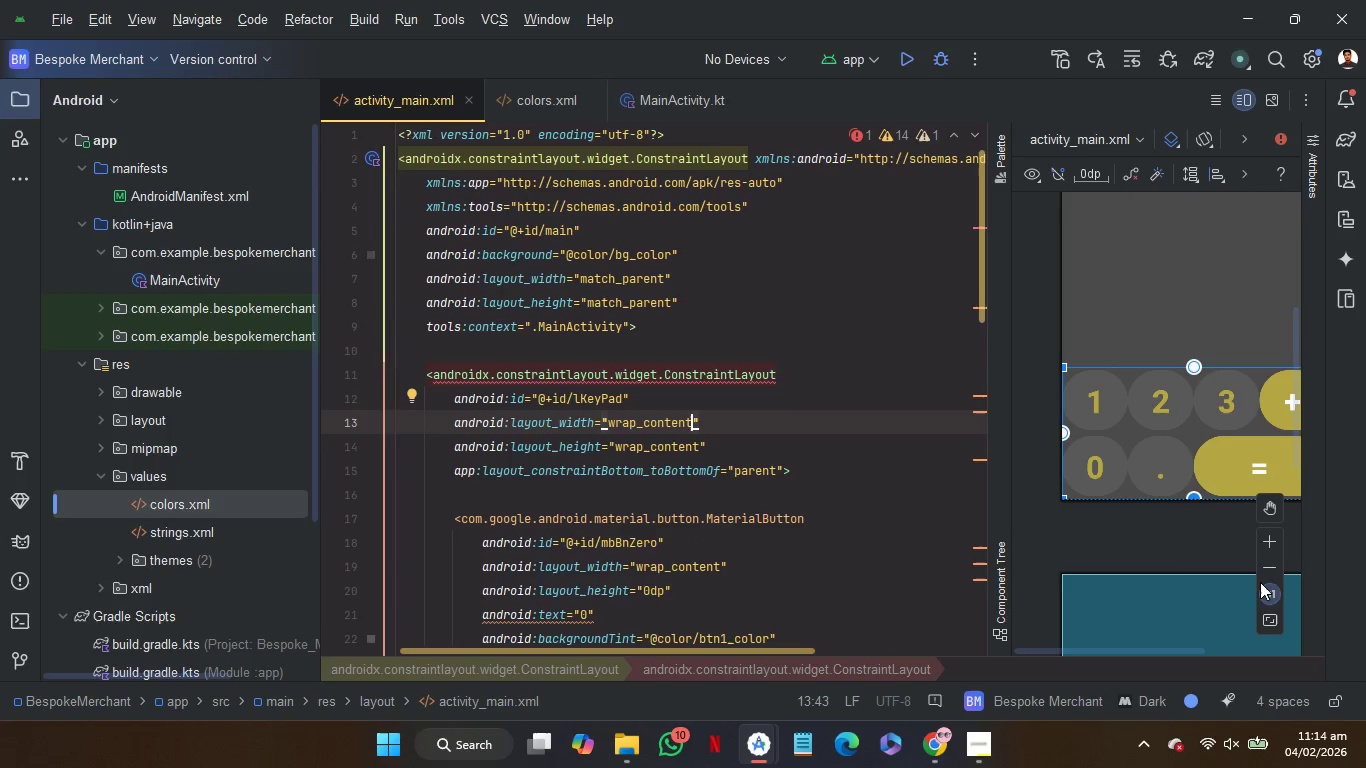 
left_click([1269, 564])
 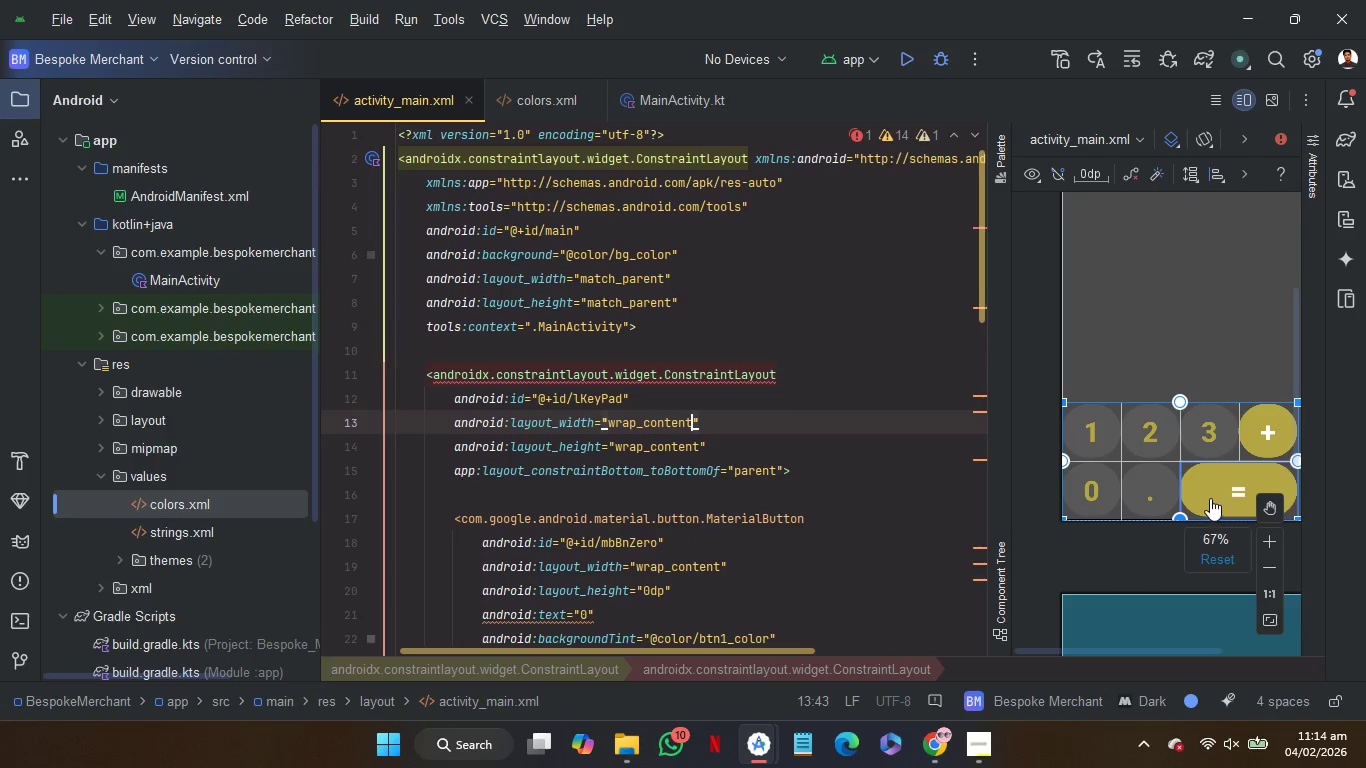 
scroll: coordinate [1210, 498], scroll_direction: down, amount: 3.0
 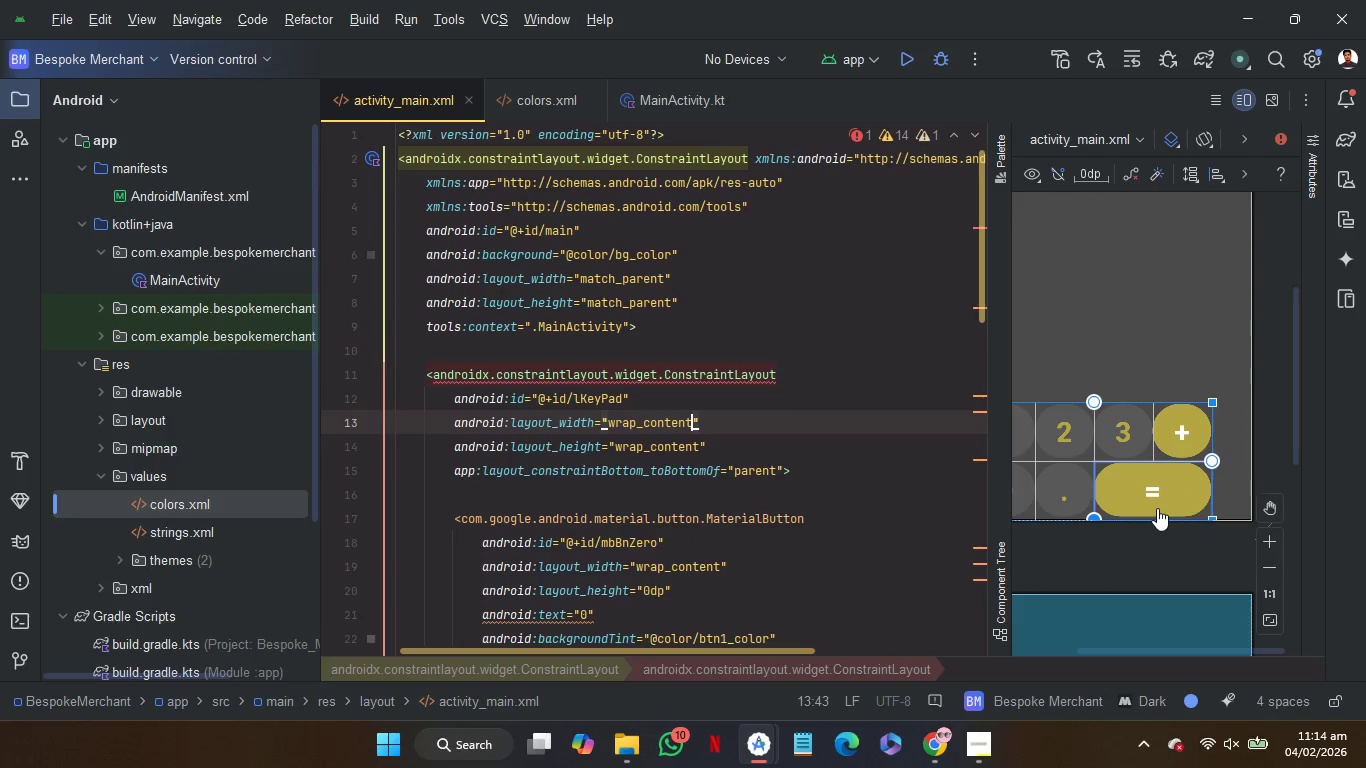 
scroll: coordinate [1157, 508], scroll_direction: up, amount: 1.0
 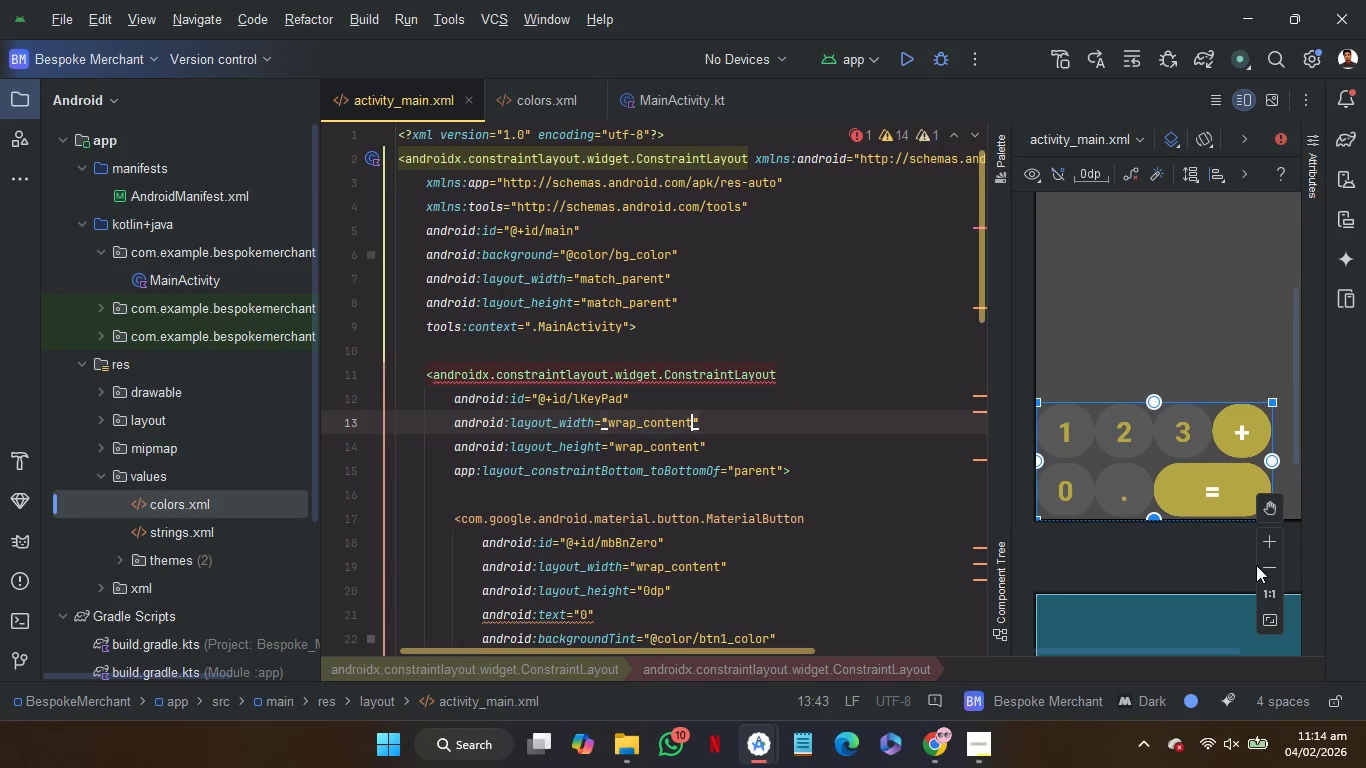 
left_click([1263, 567])
 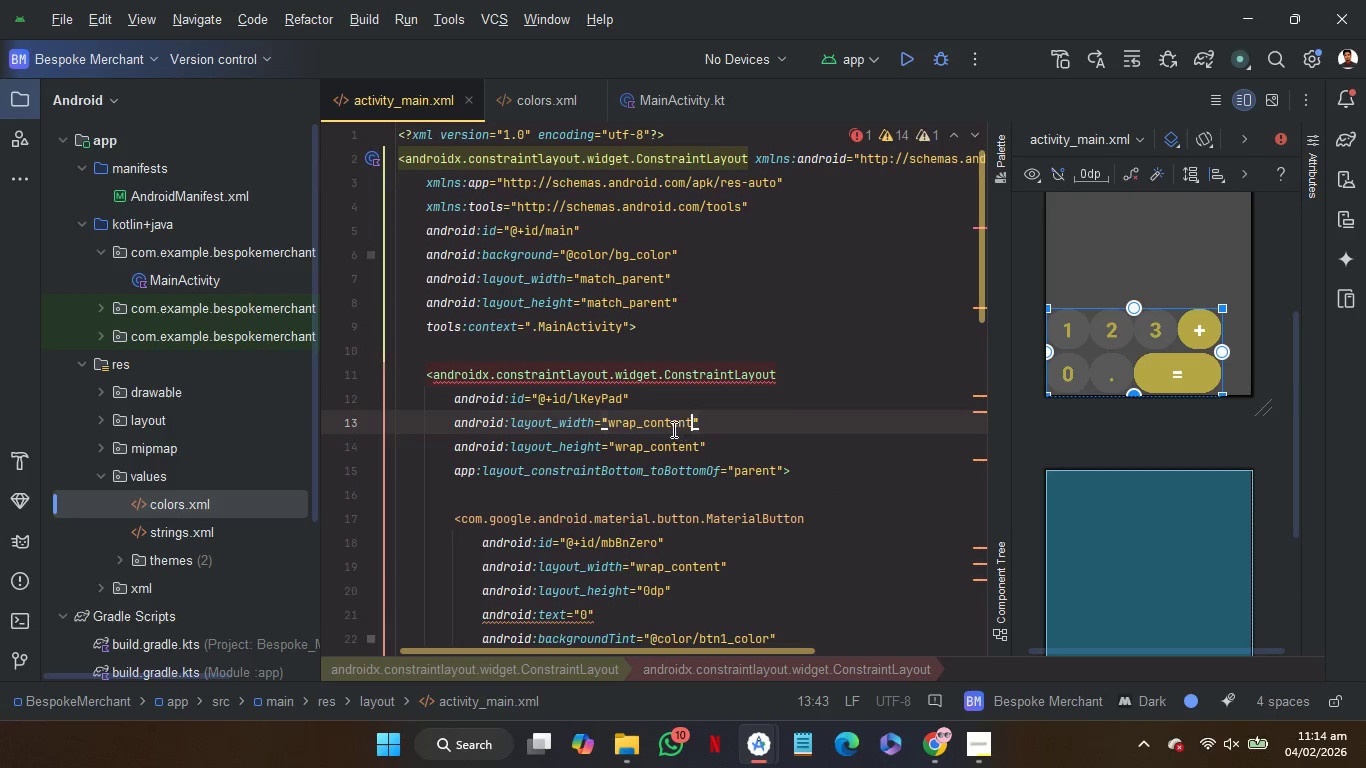 
double_click([661, 426])
 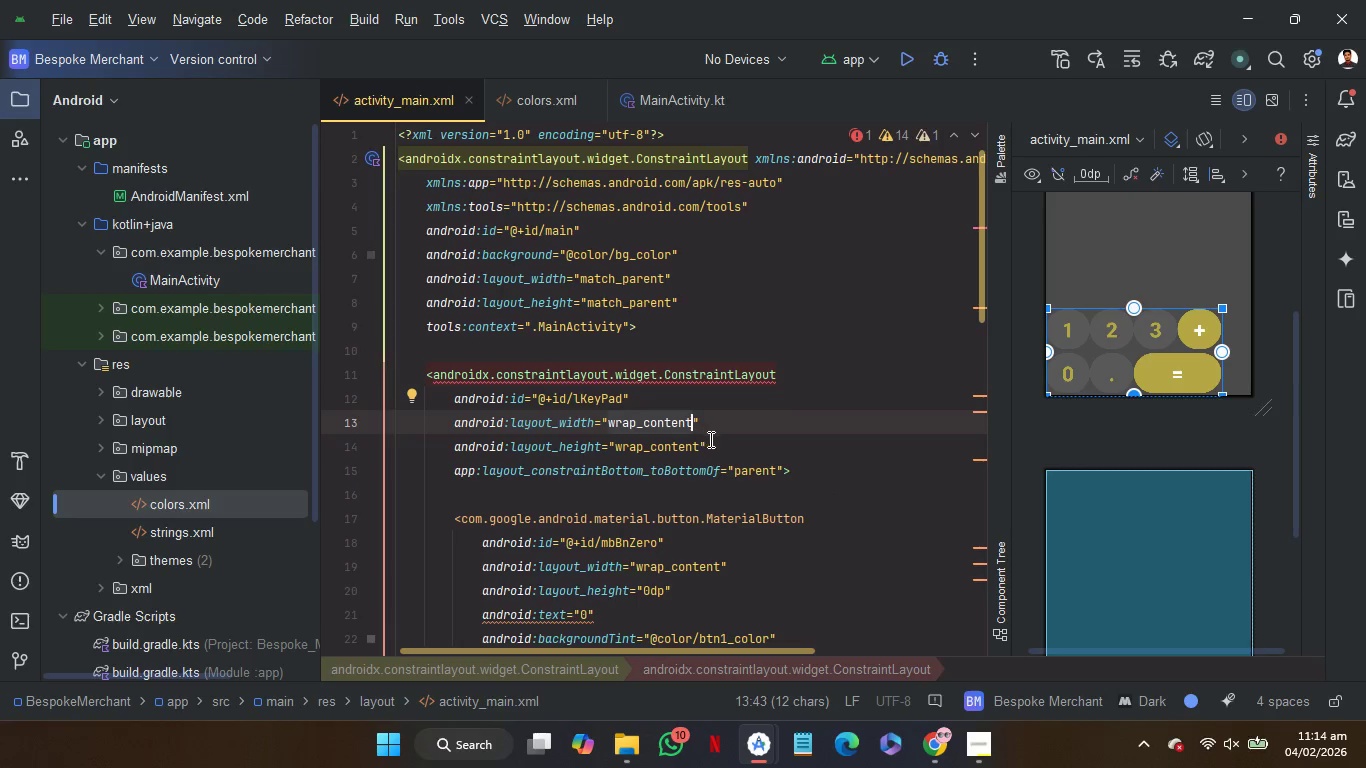 
left_click([734, 444])
 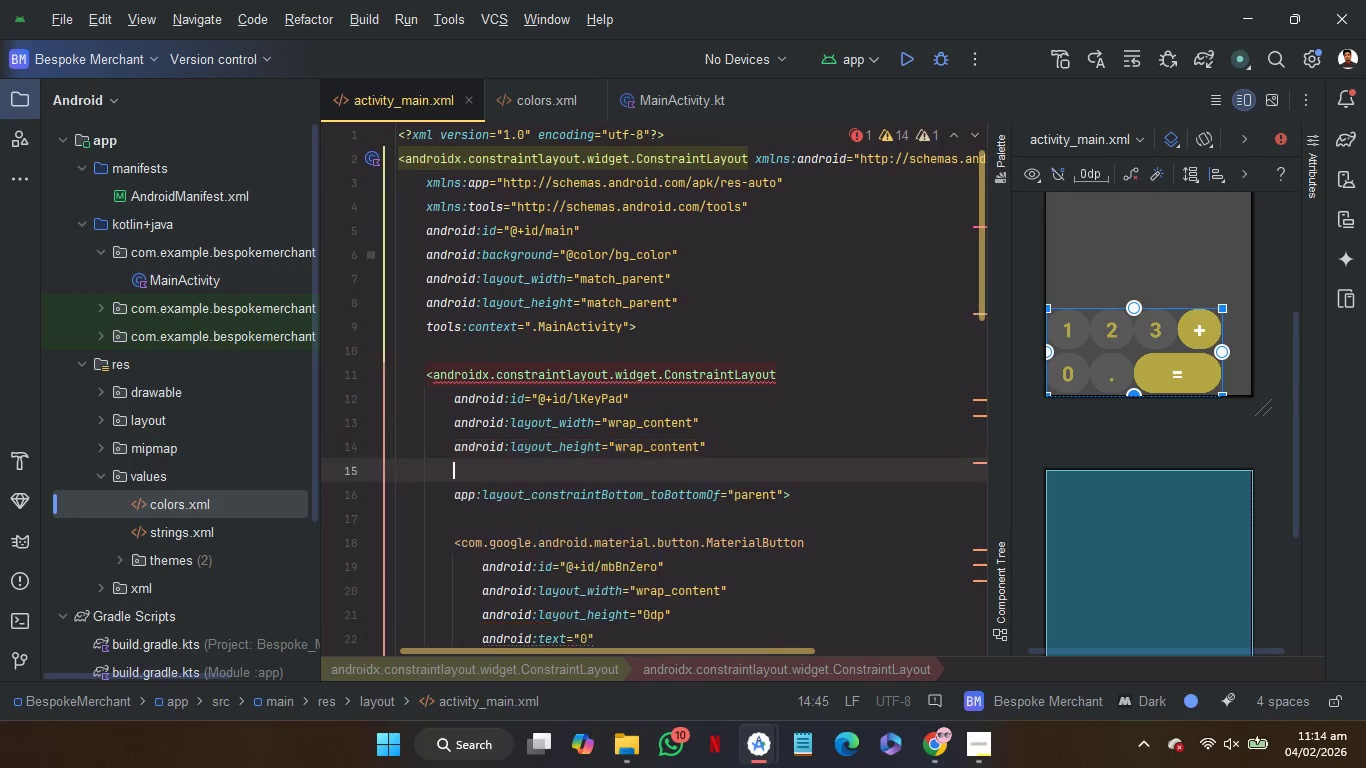 
key(Enter)
 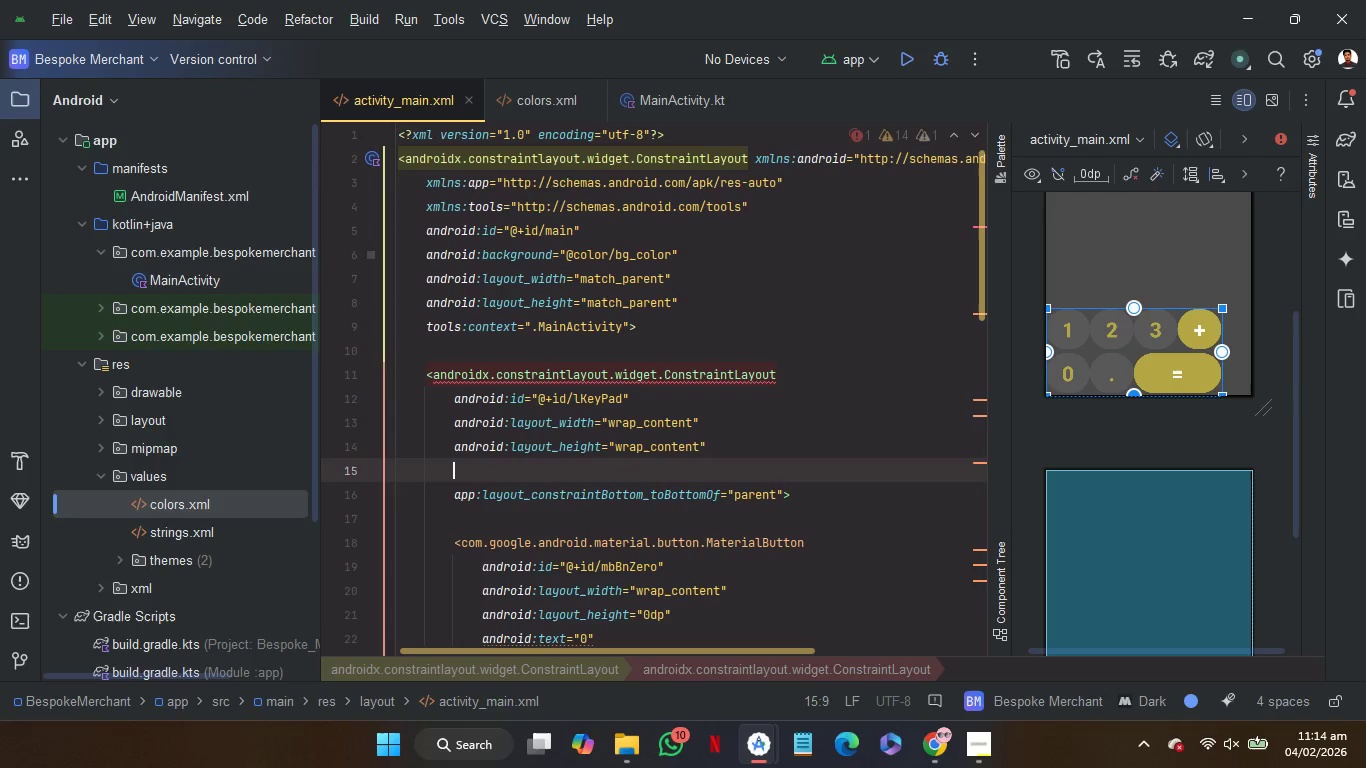 
type(sta)
 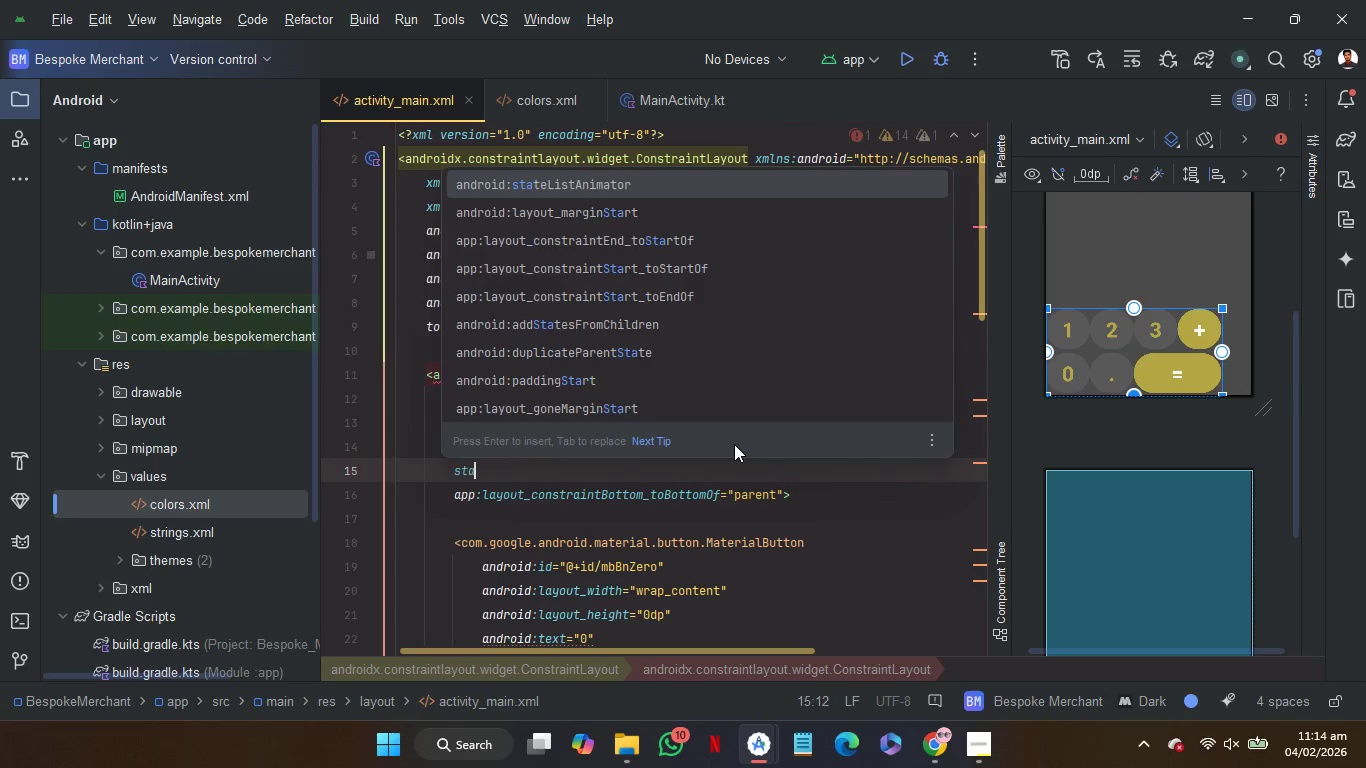 
key(ArrowDown)
 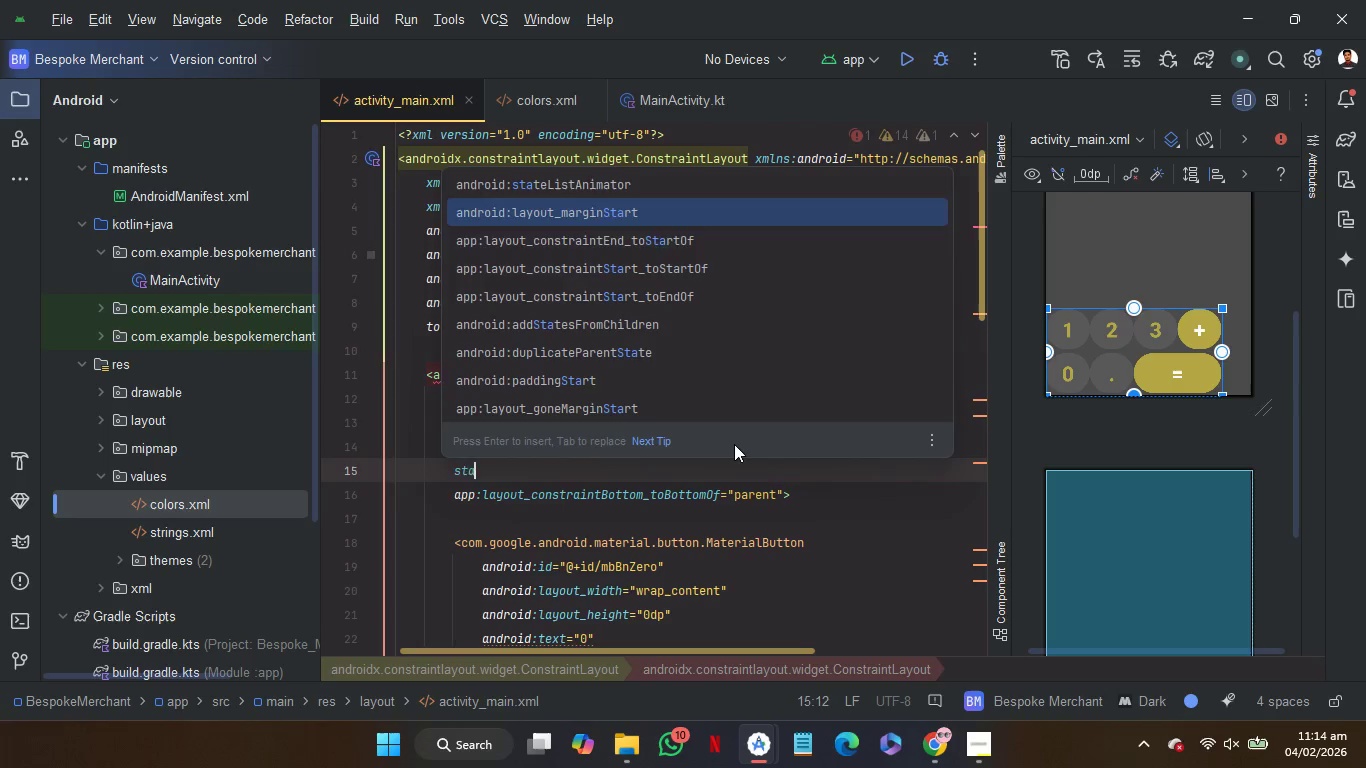 
key(ArrowDown)
 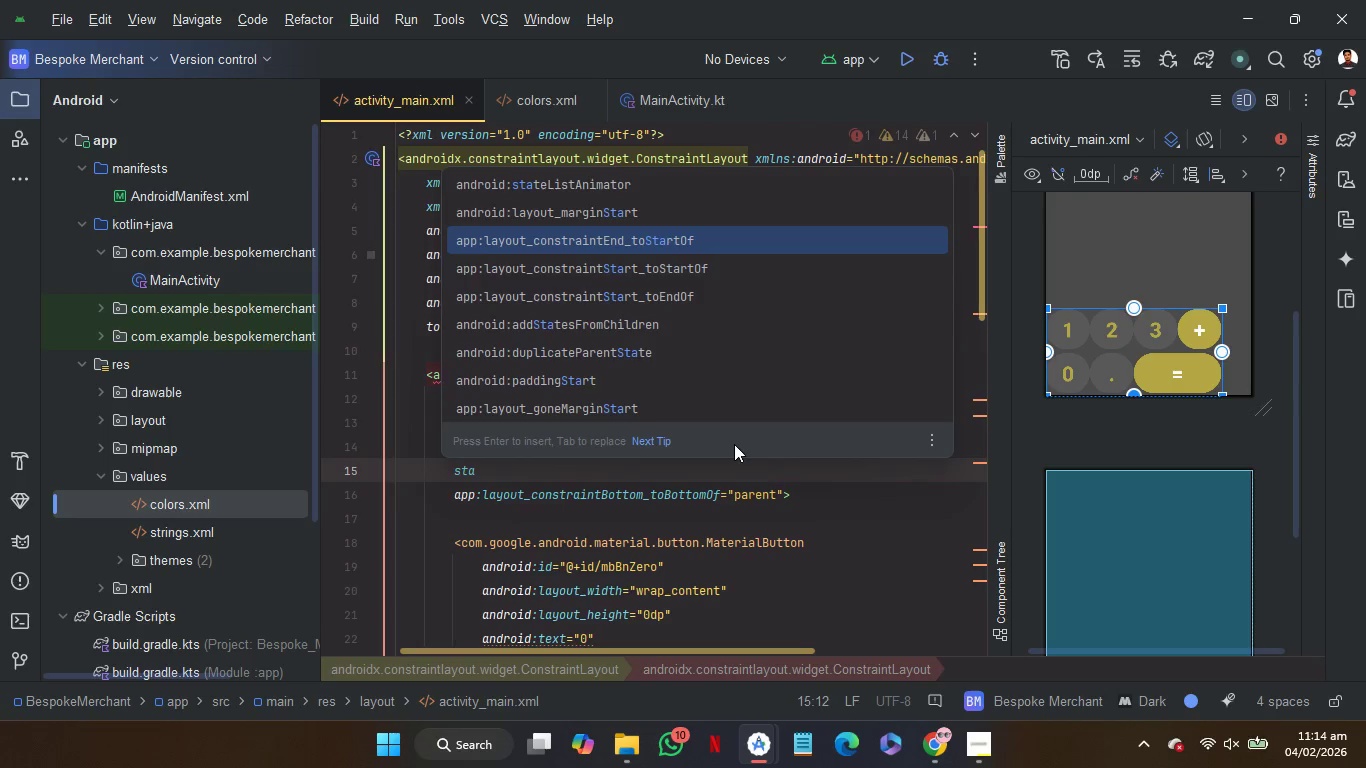 
key(ArrowDown)
 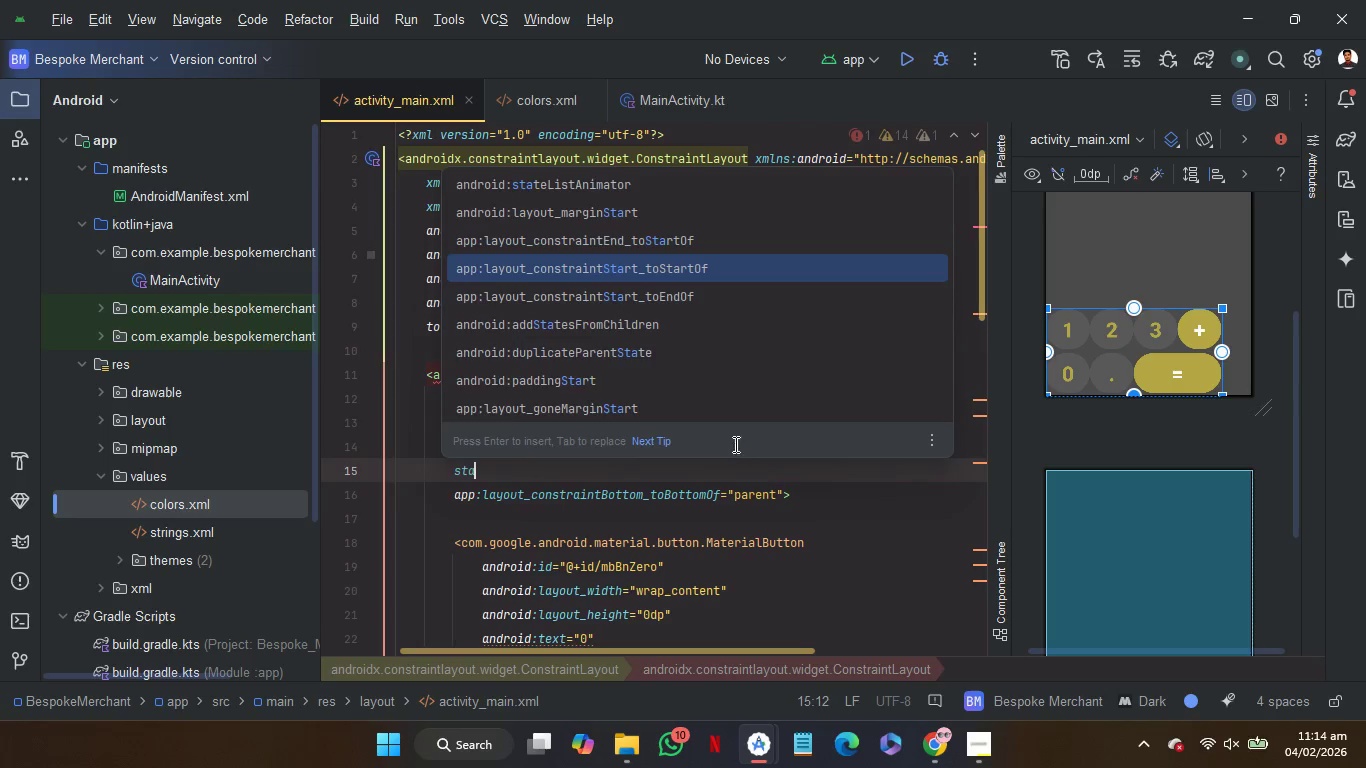 
key(Enter)
 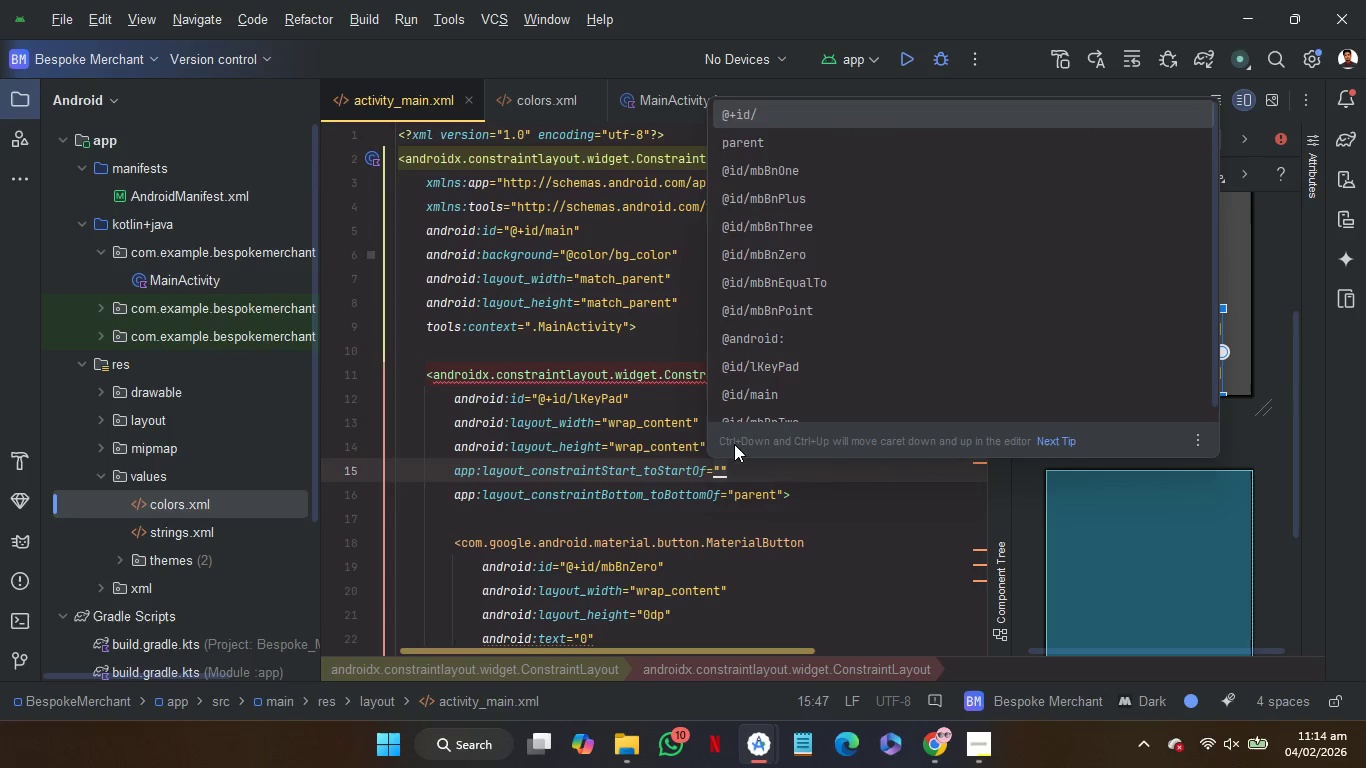 
key(ArrowDown)
 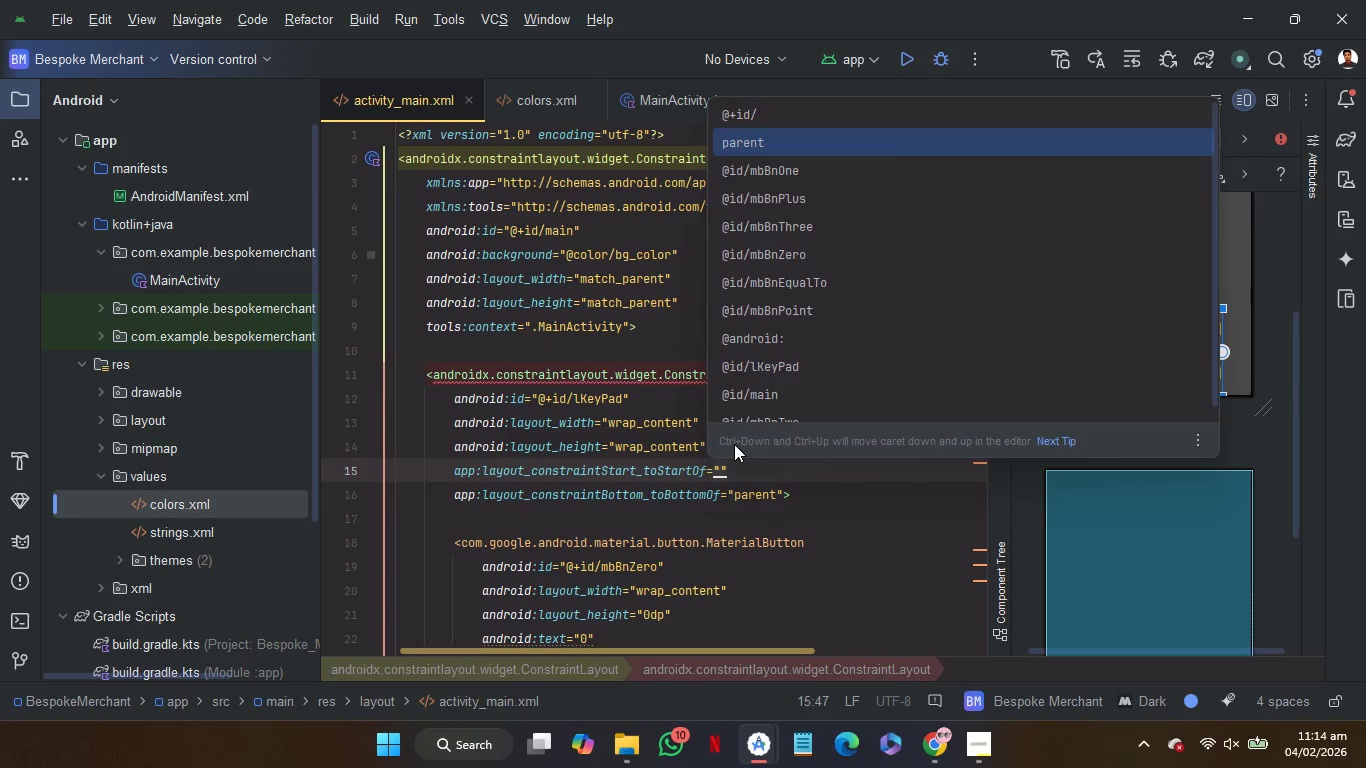 
key(Enter)
 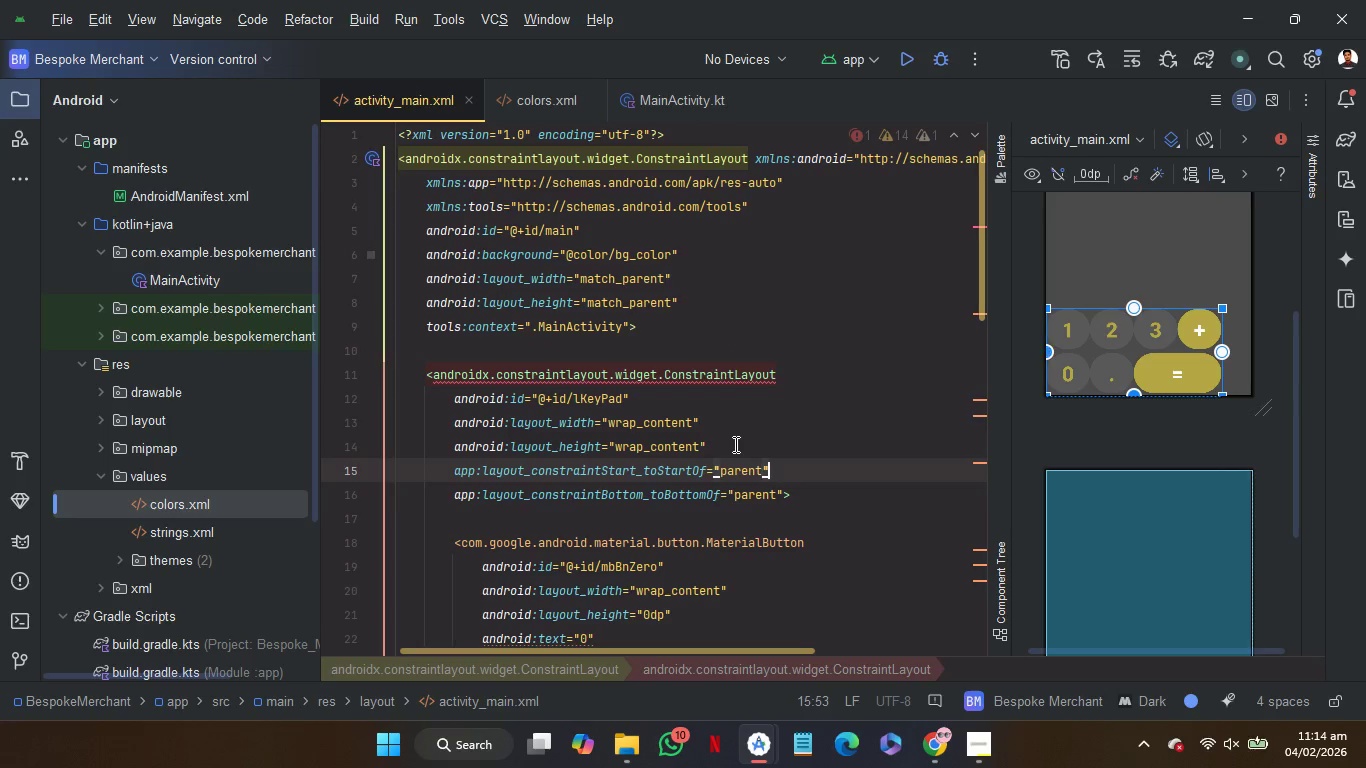 
key(ArrowRight)
 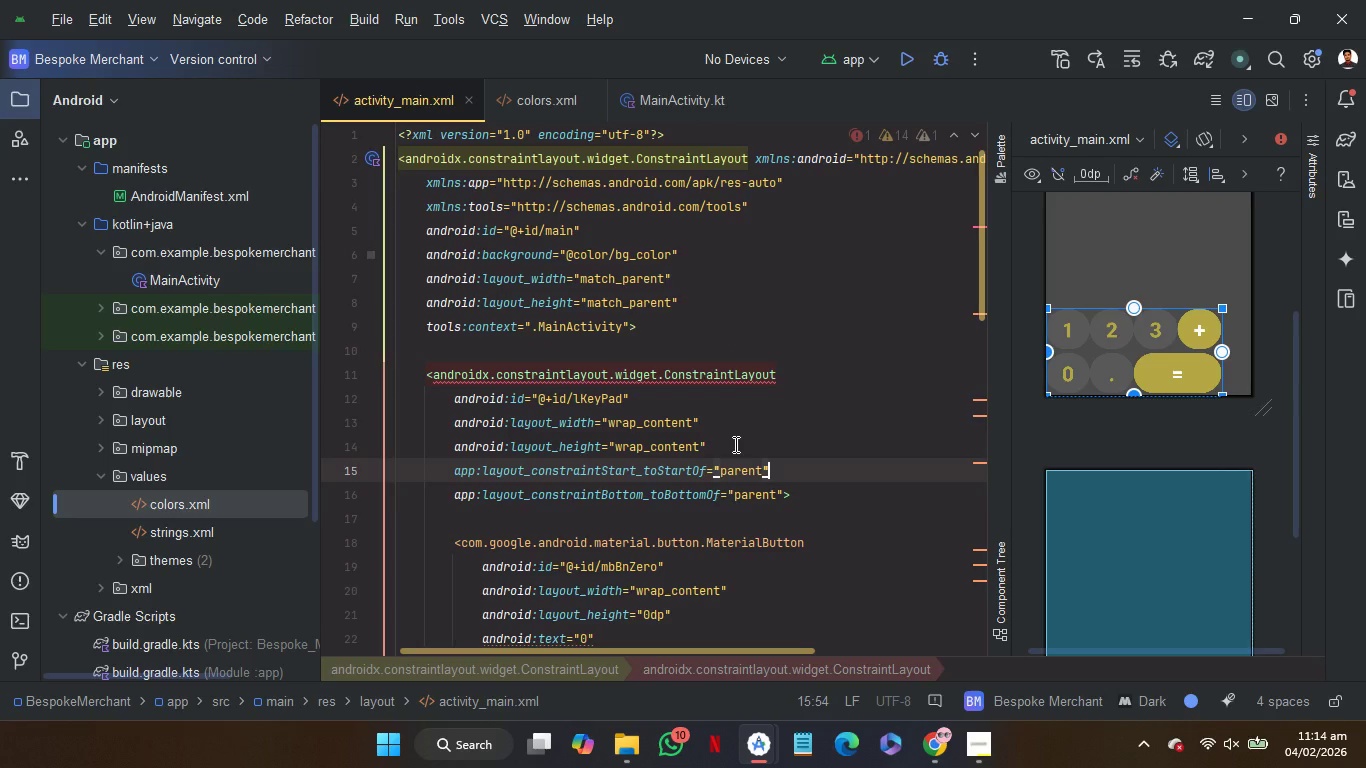 
key(Enter)
 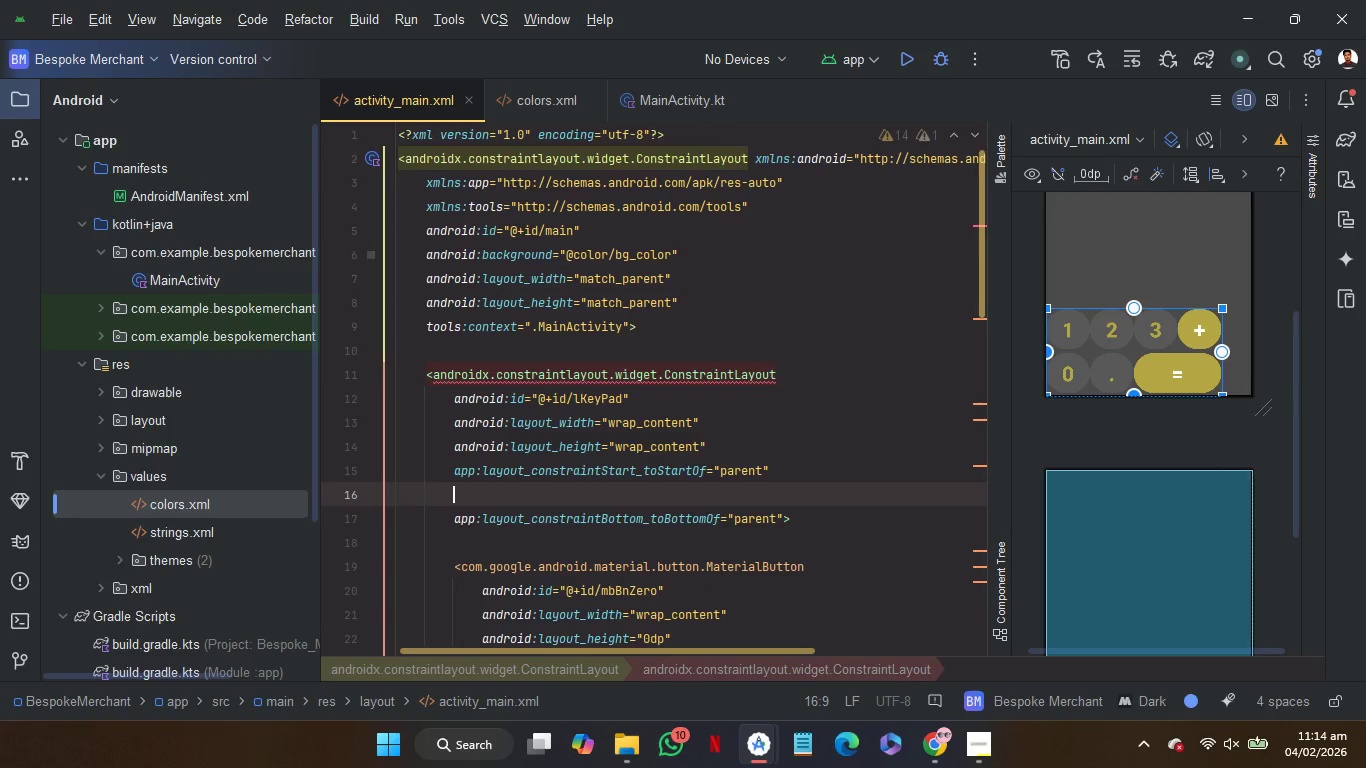 
type(en)
 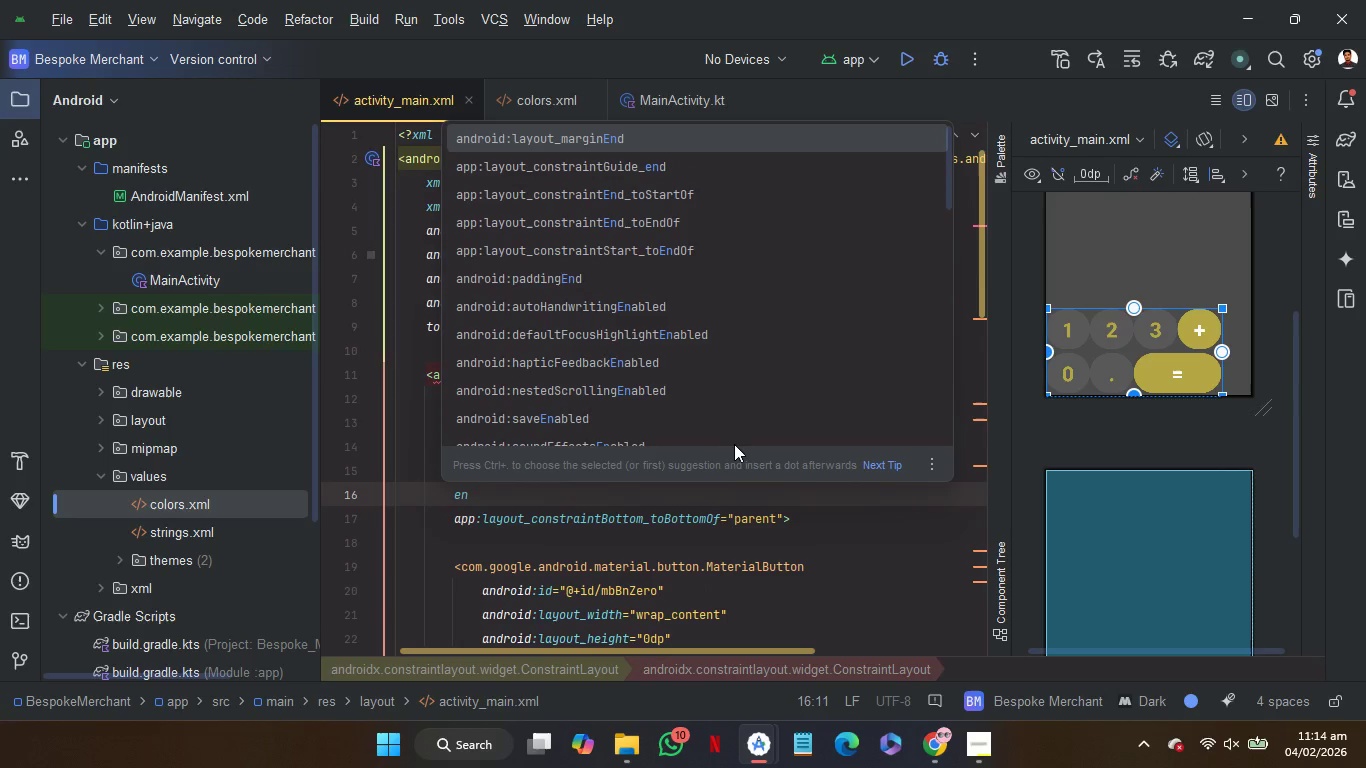 
key(ArrowDown)
 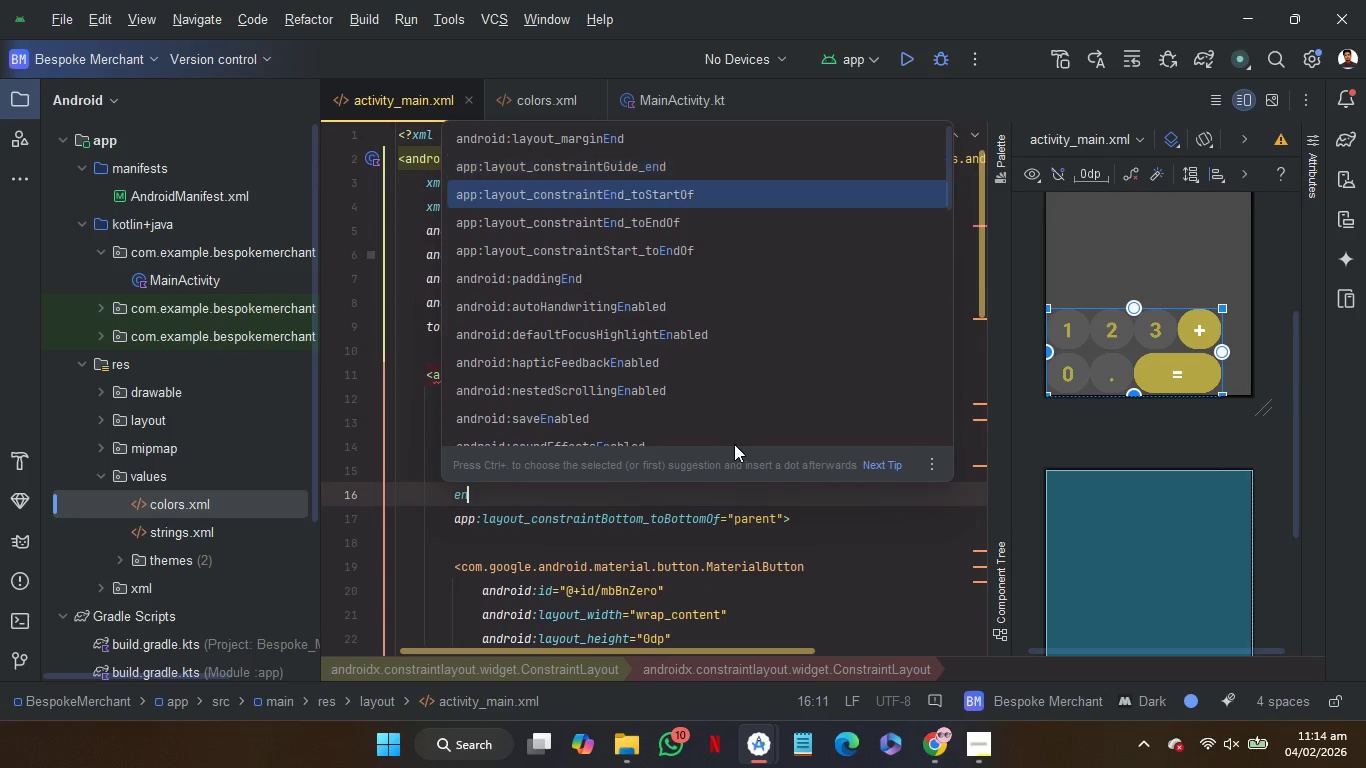 
key(ArrowDown)
 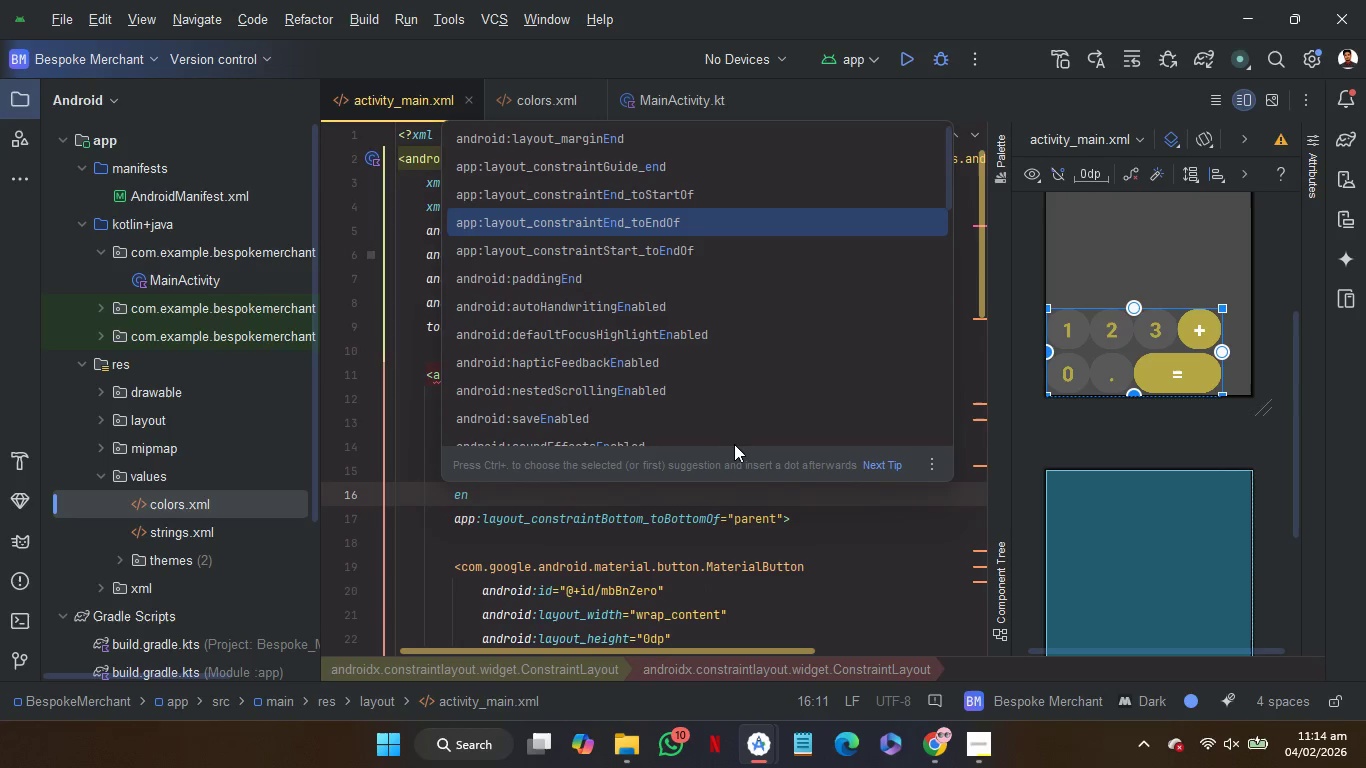 
key(ArrowDown)
 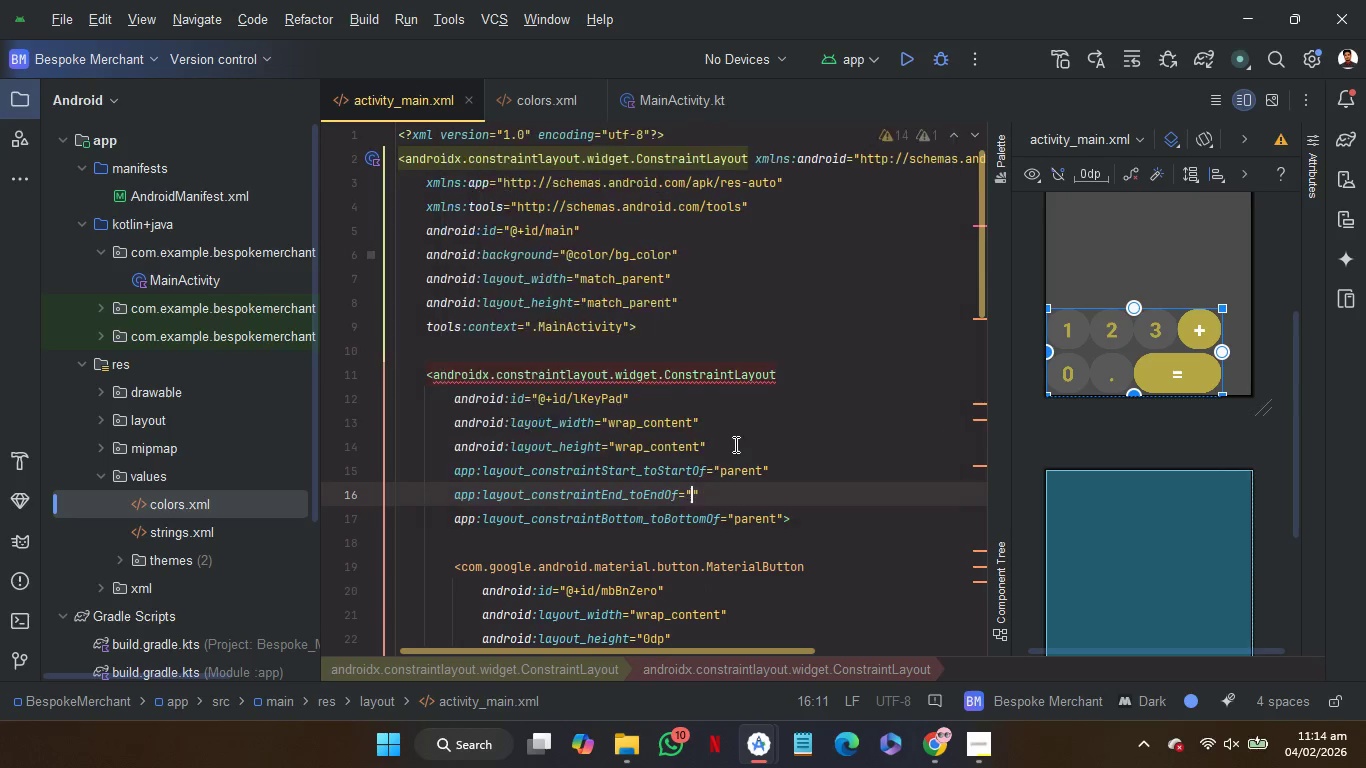 
key(Enter)
 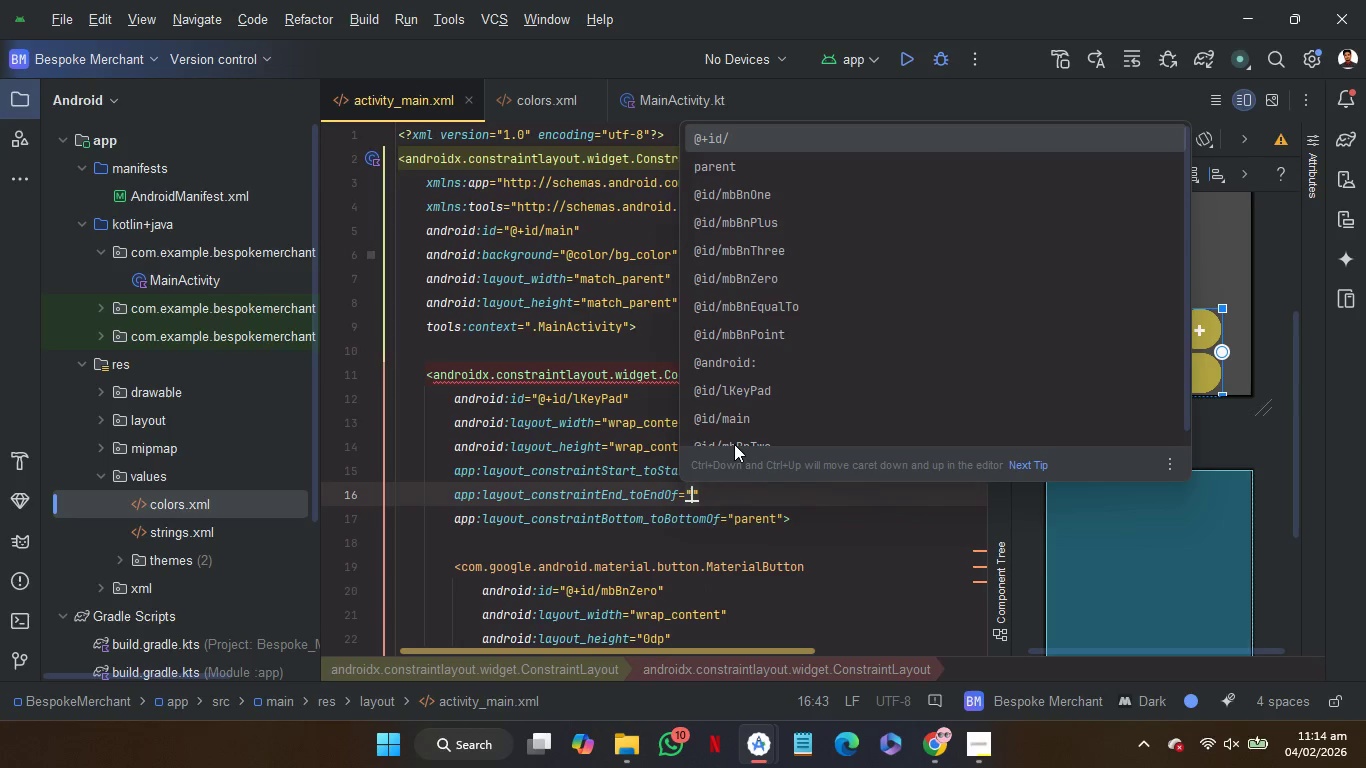 
key(ArrowDown)
 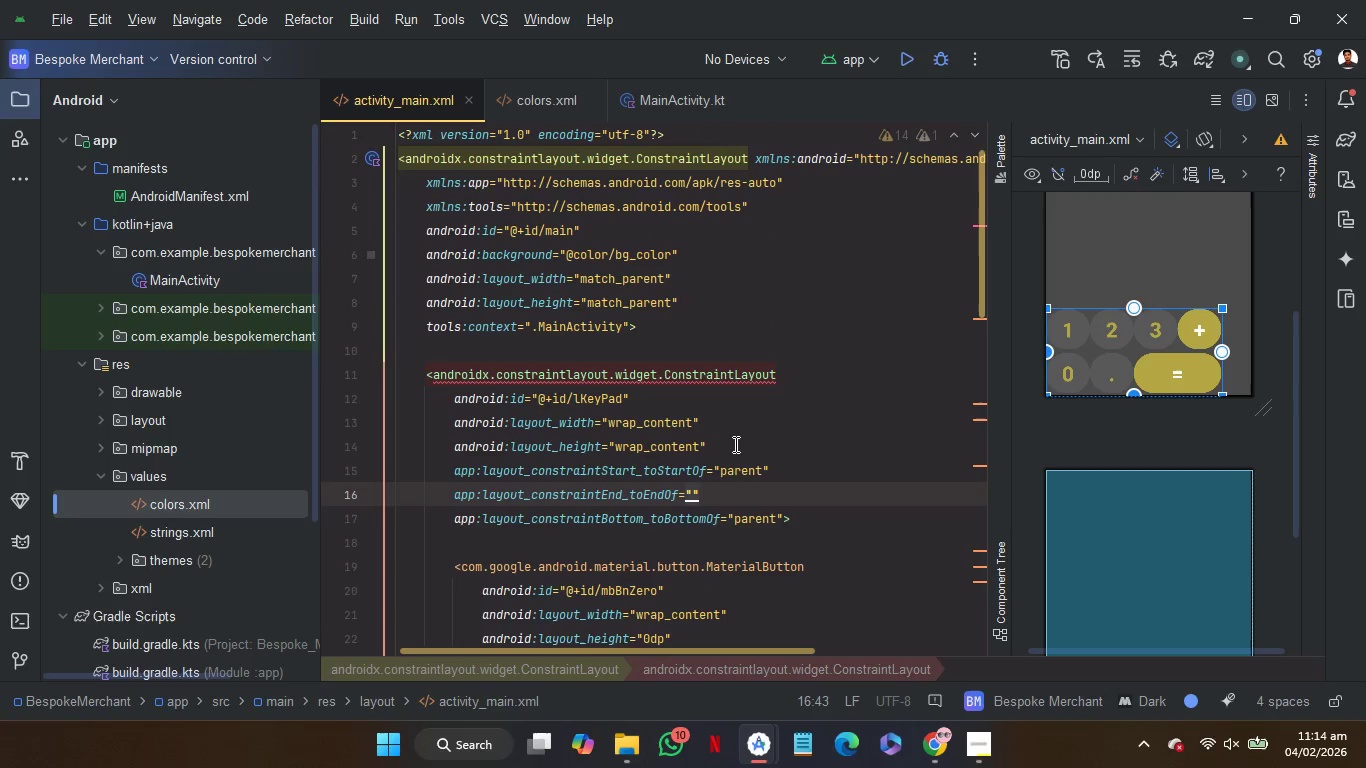 
key(Enter)
 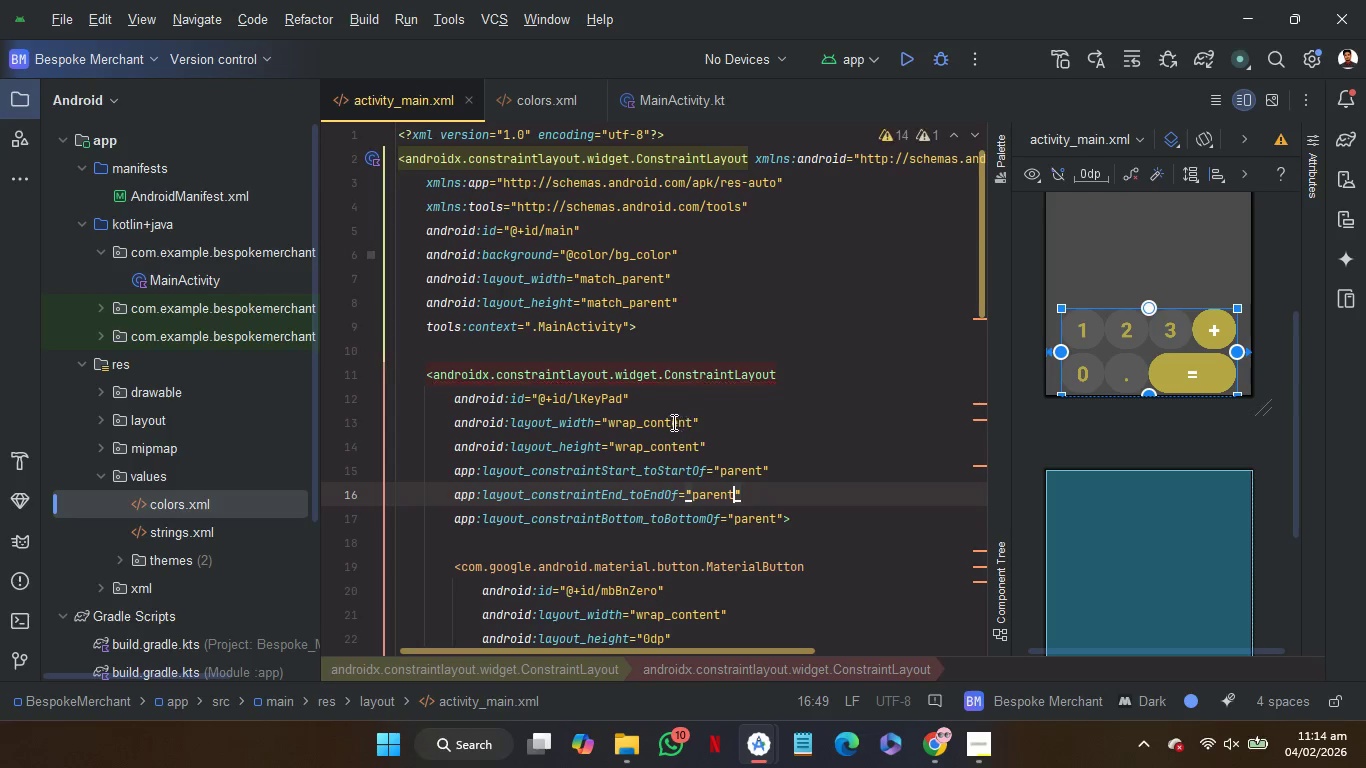 
double_click([668, 420])
 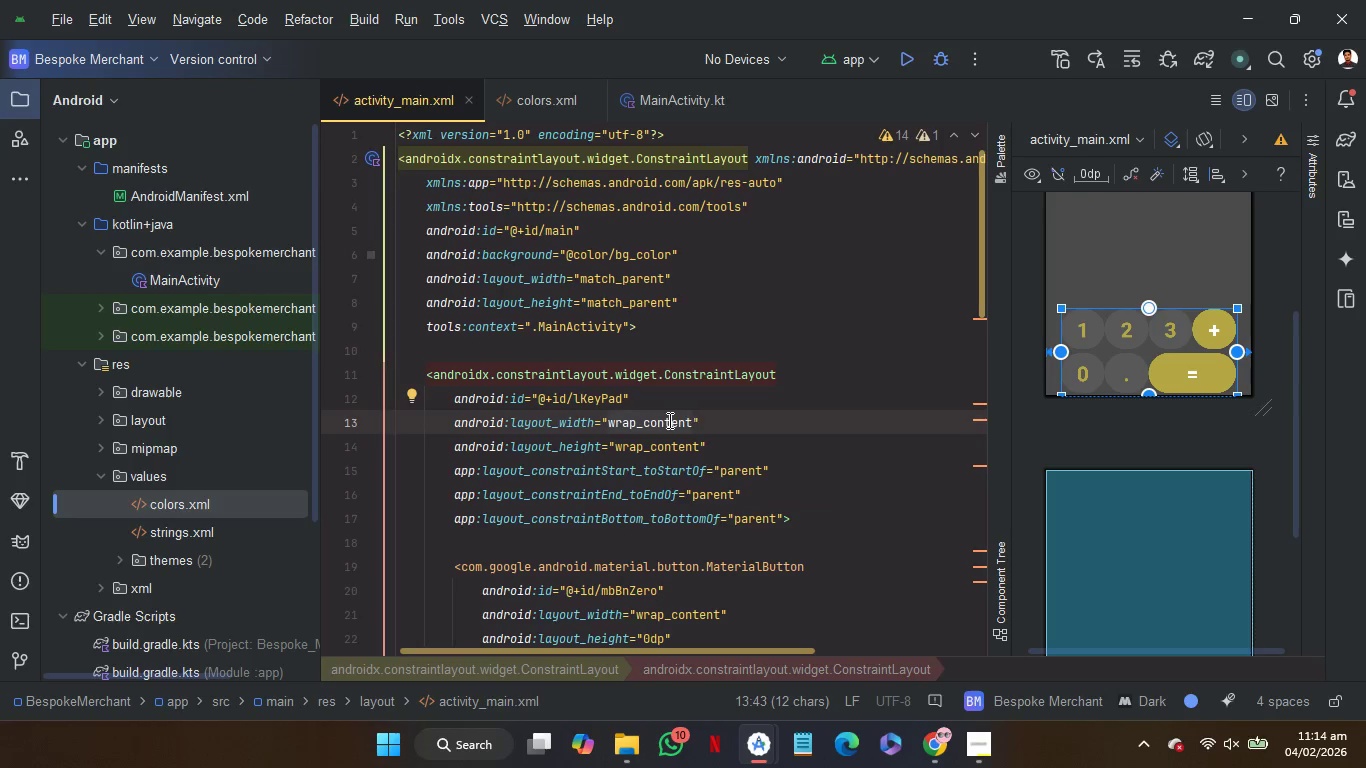 
type(0dp)
 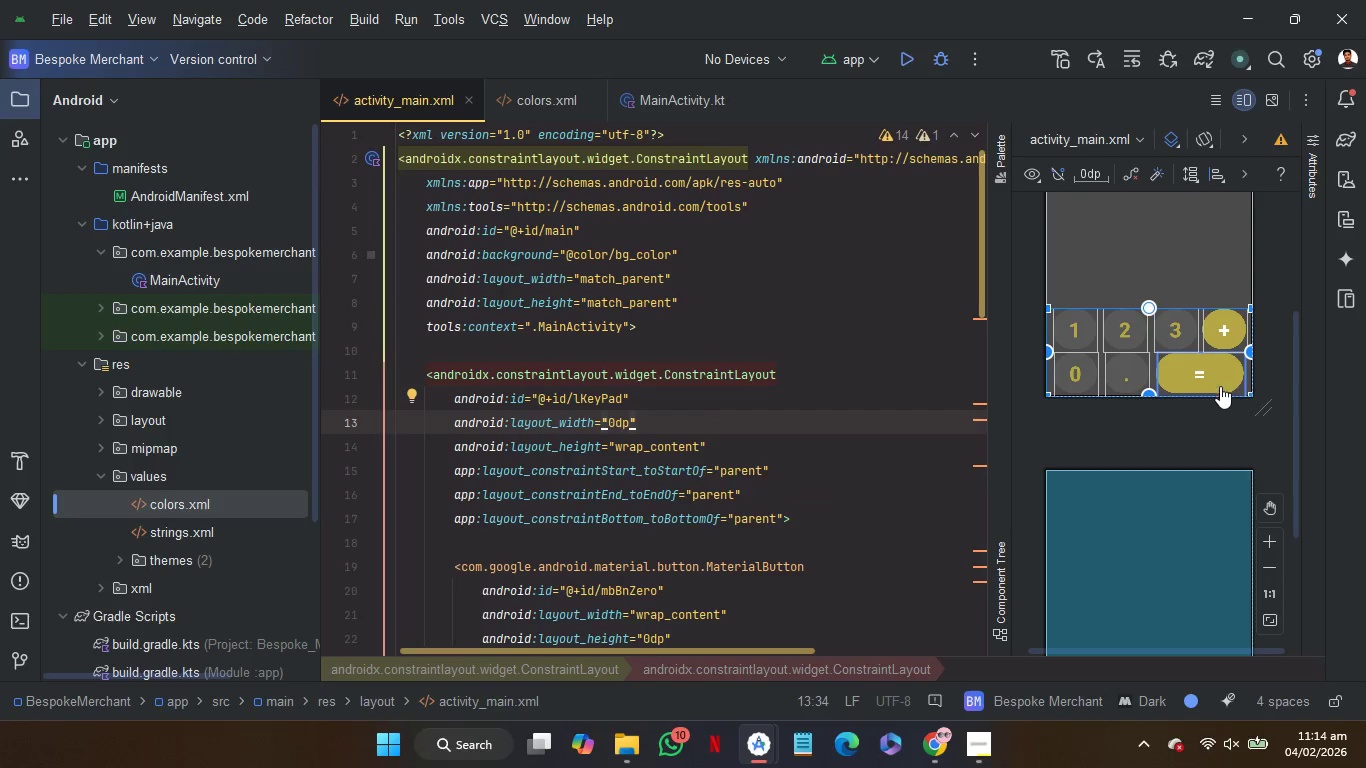 
wait(5.33)
 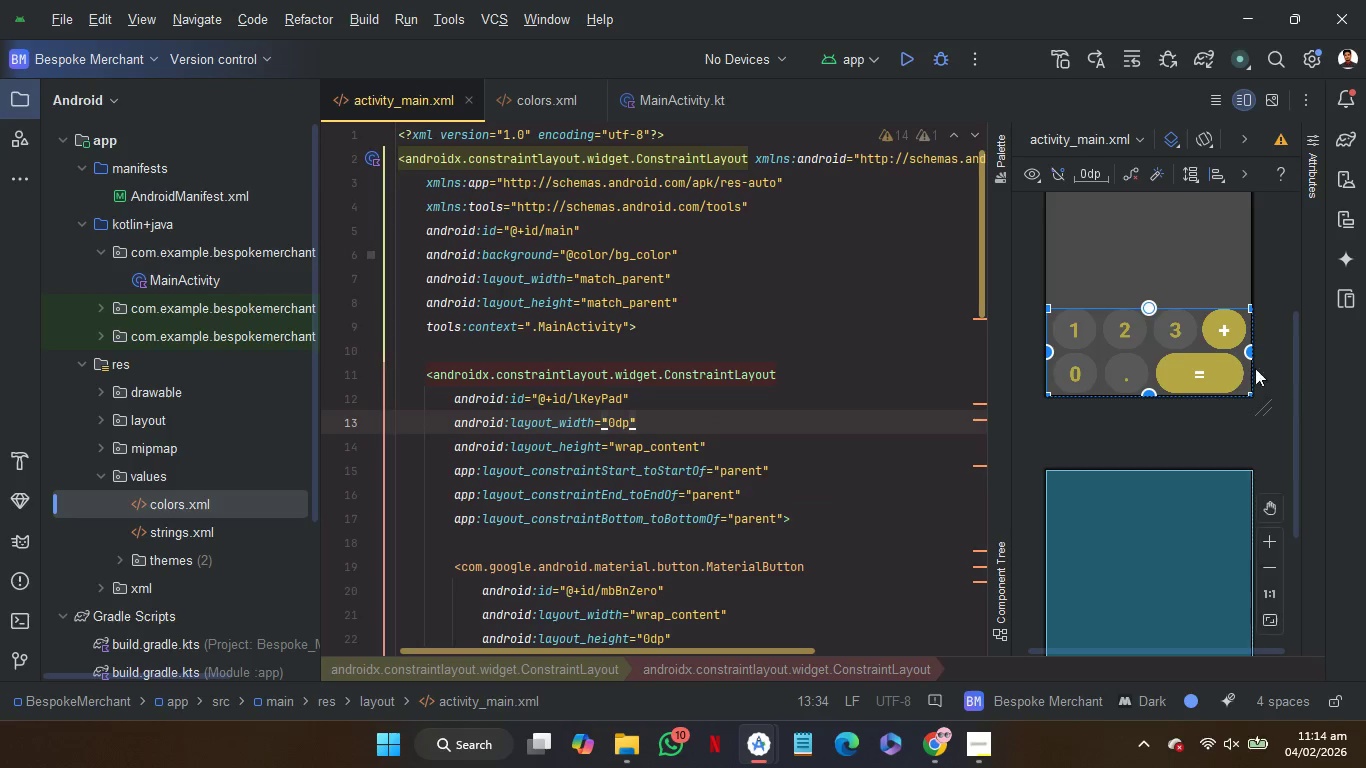 
left_click([1266, 537])
 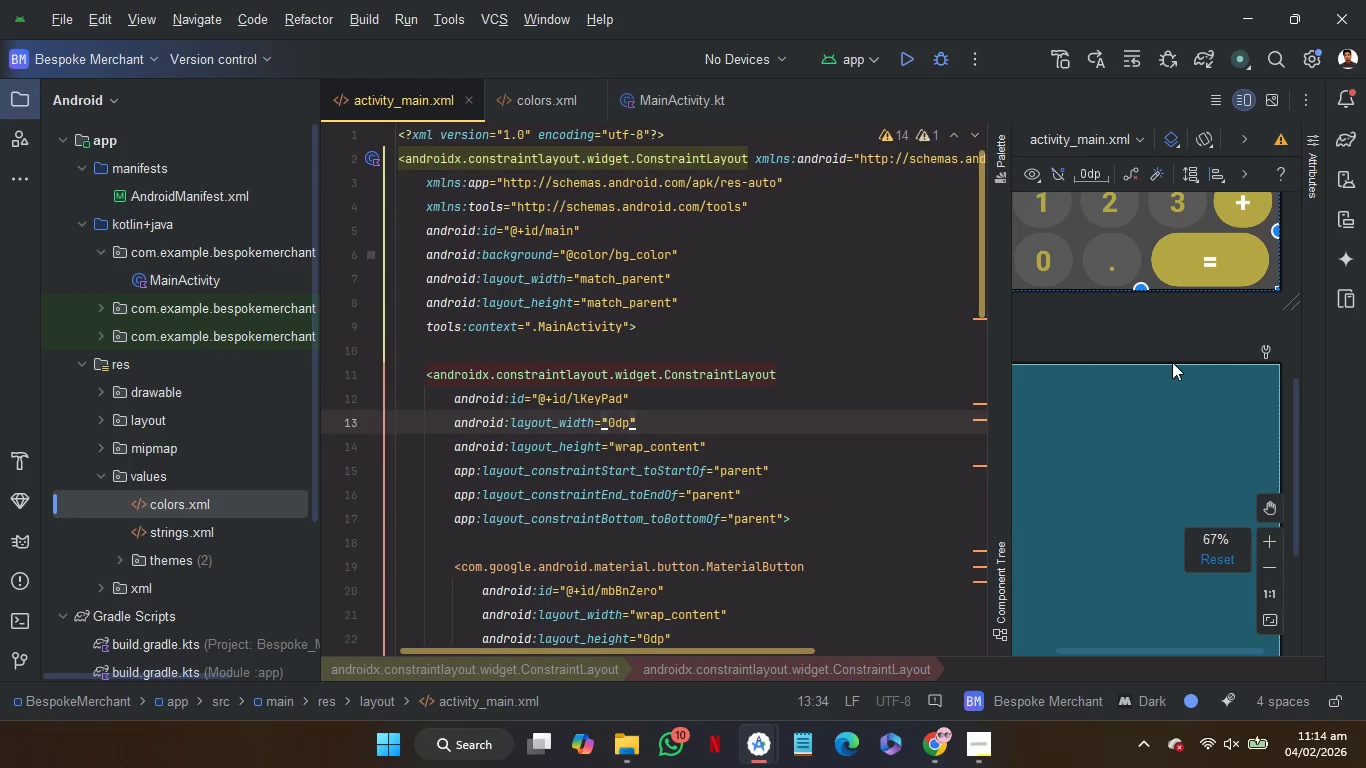 
scroll: coordinate [1232, 341], scroll_direction: up, amount: 2.0
 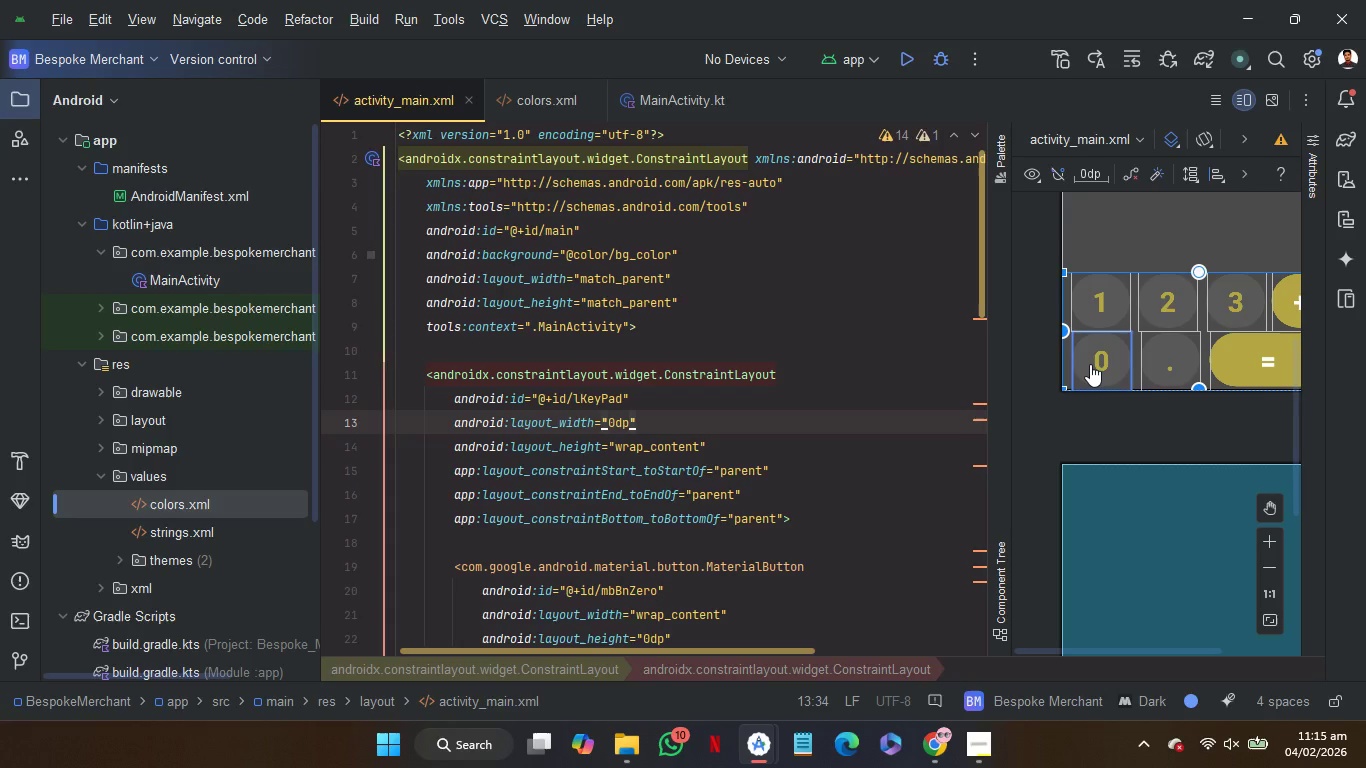 
wait(24.06)
 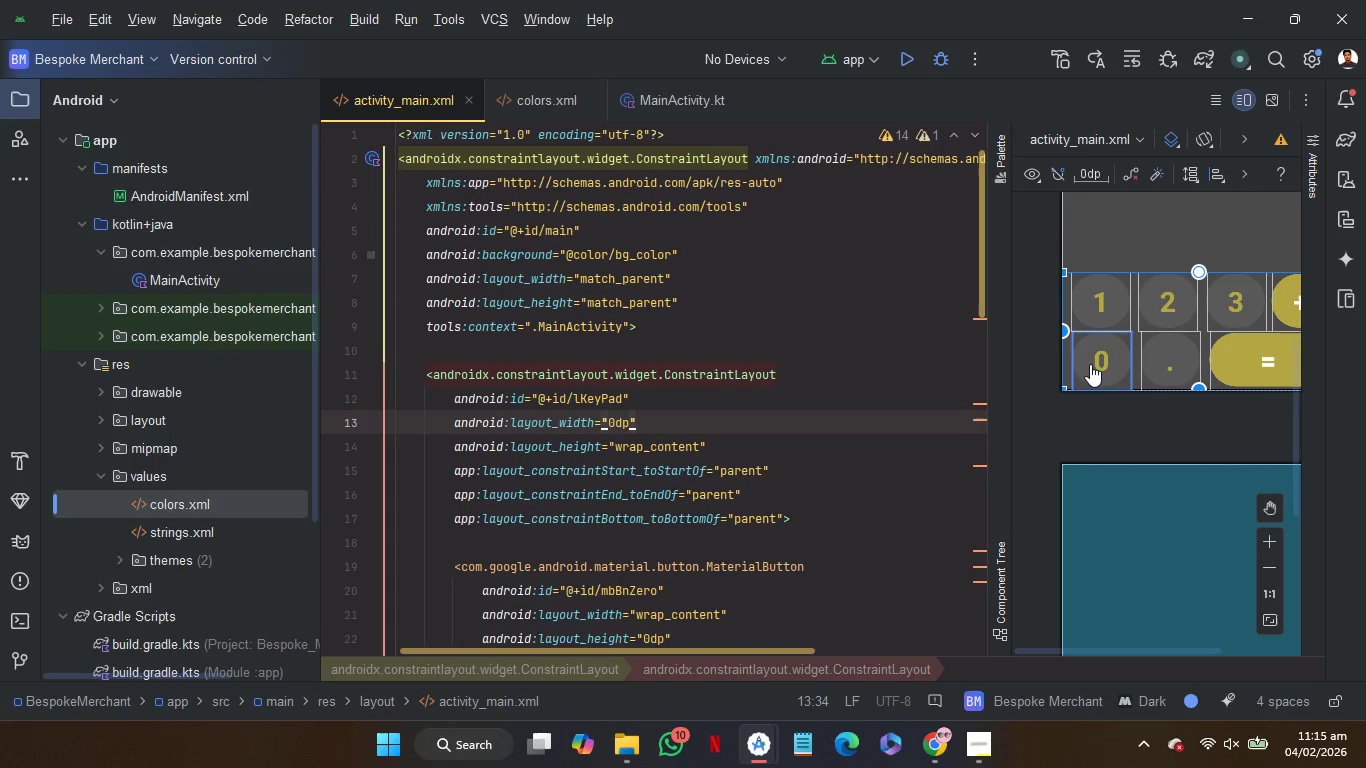 
left_click([1271, 568])
 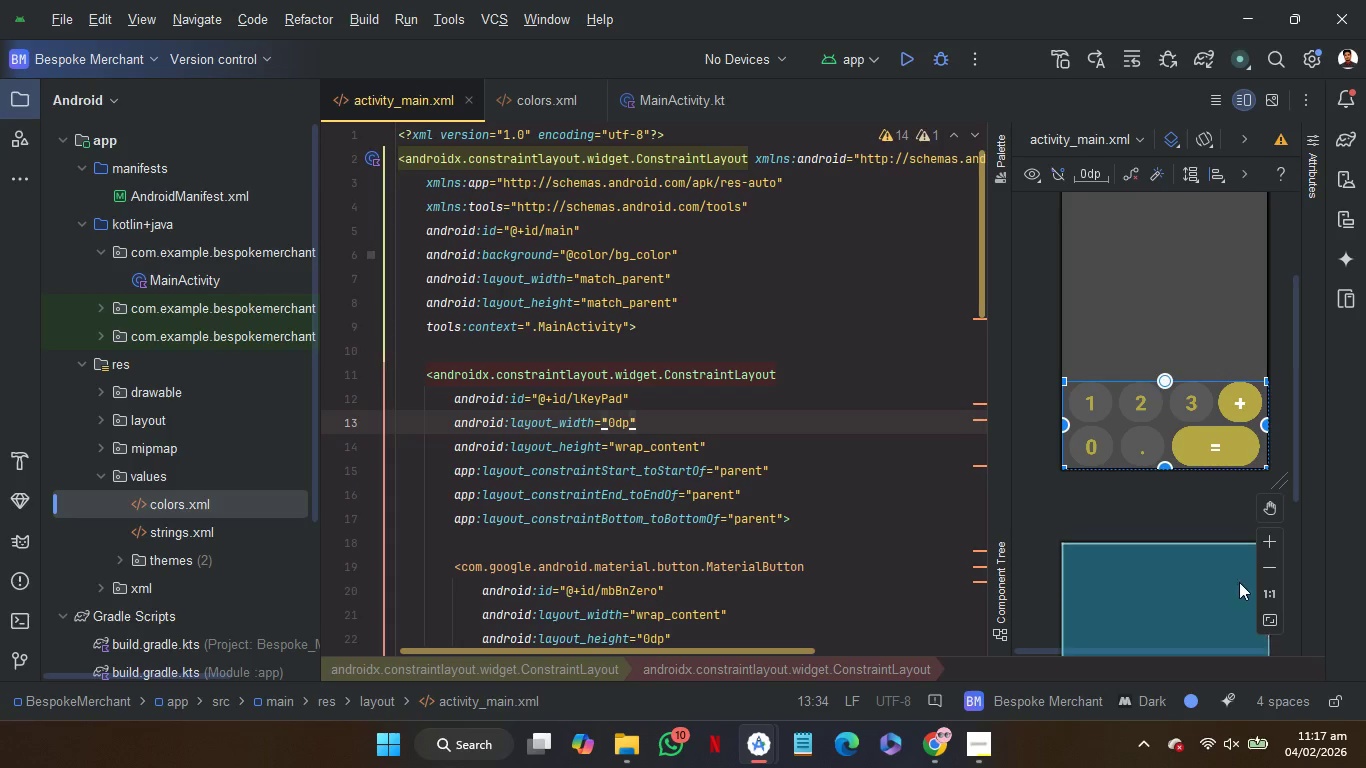 
wait(158.7)
 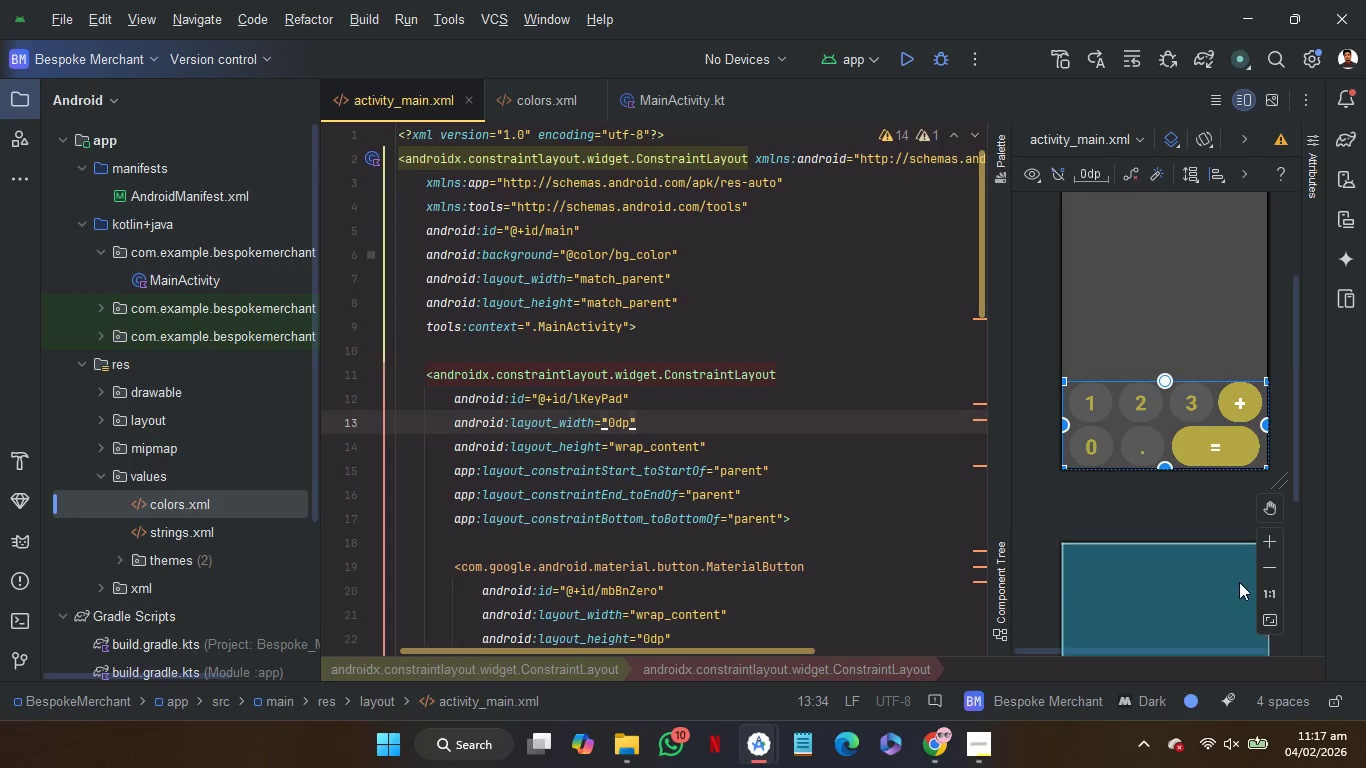 
left_click([764, 60])
 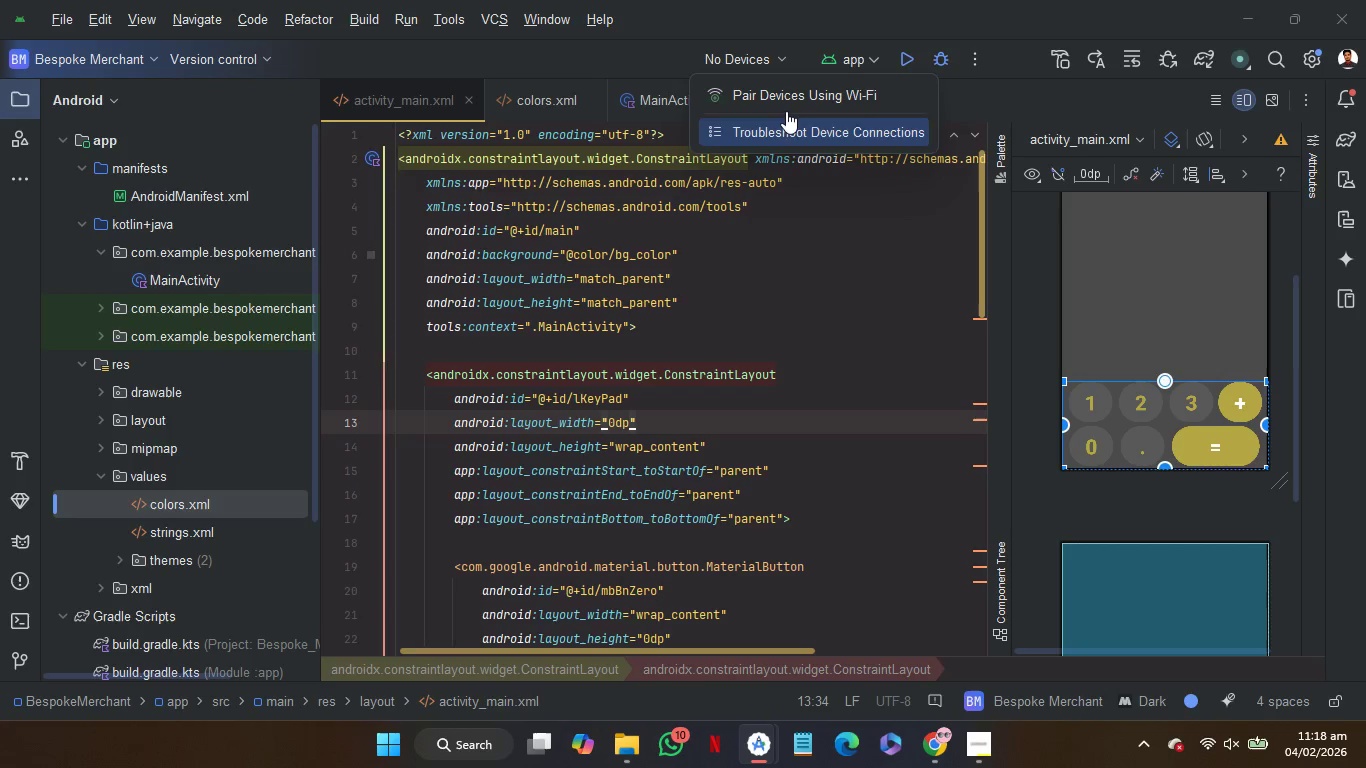 
left_click([788, 102])
 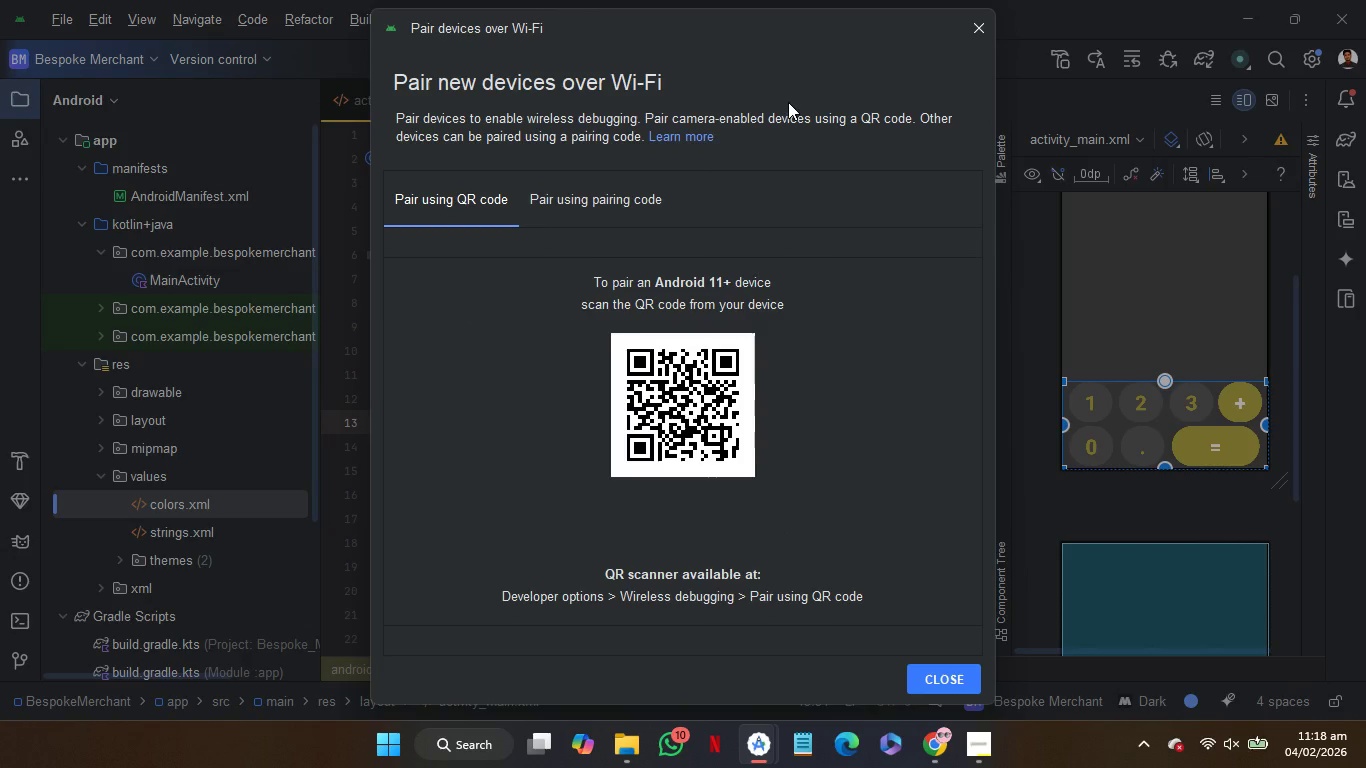 
wait(24.56)
 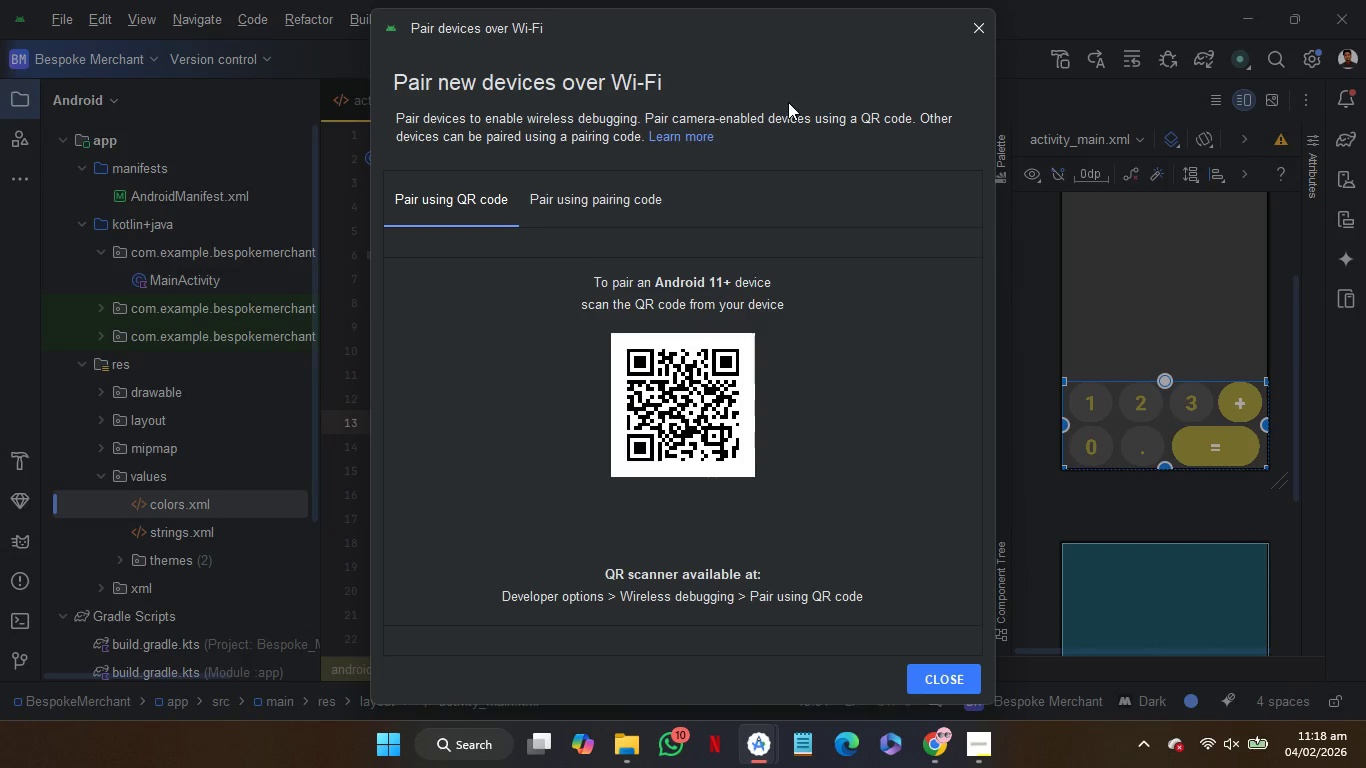 
left_click([969, 35])
 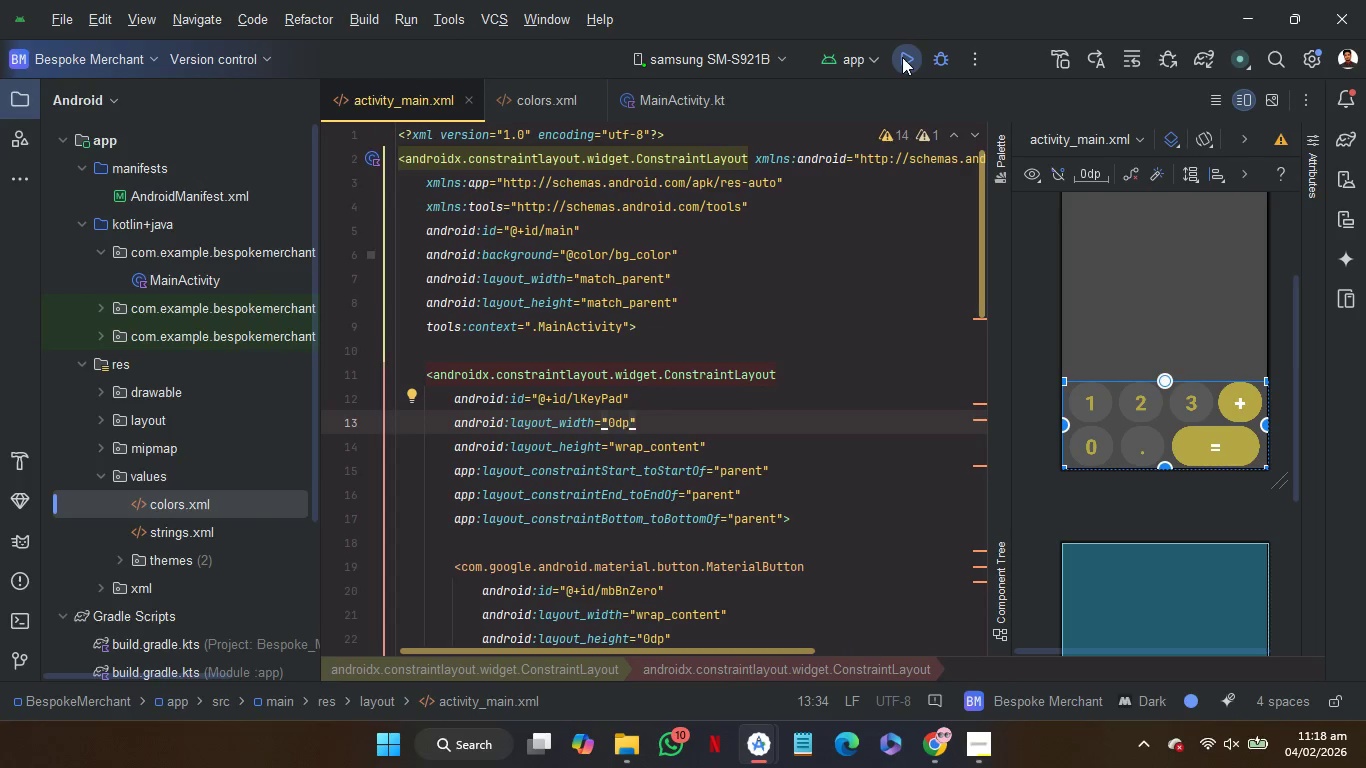 
left_click([902, 58])
 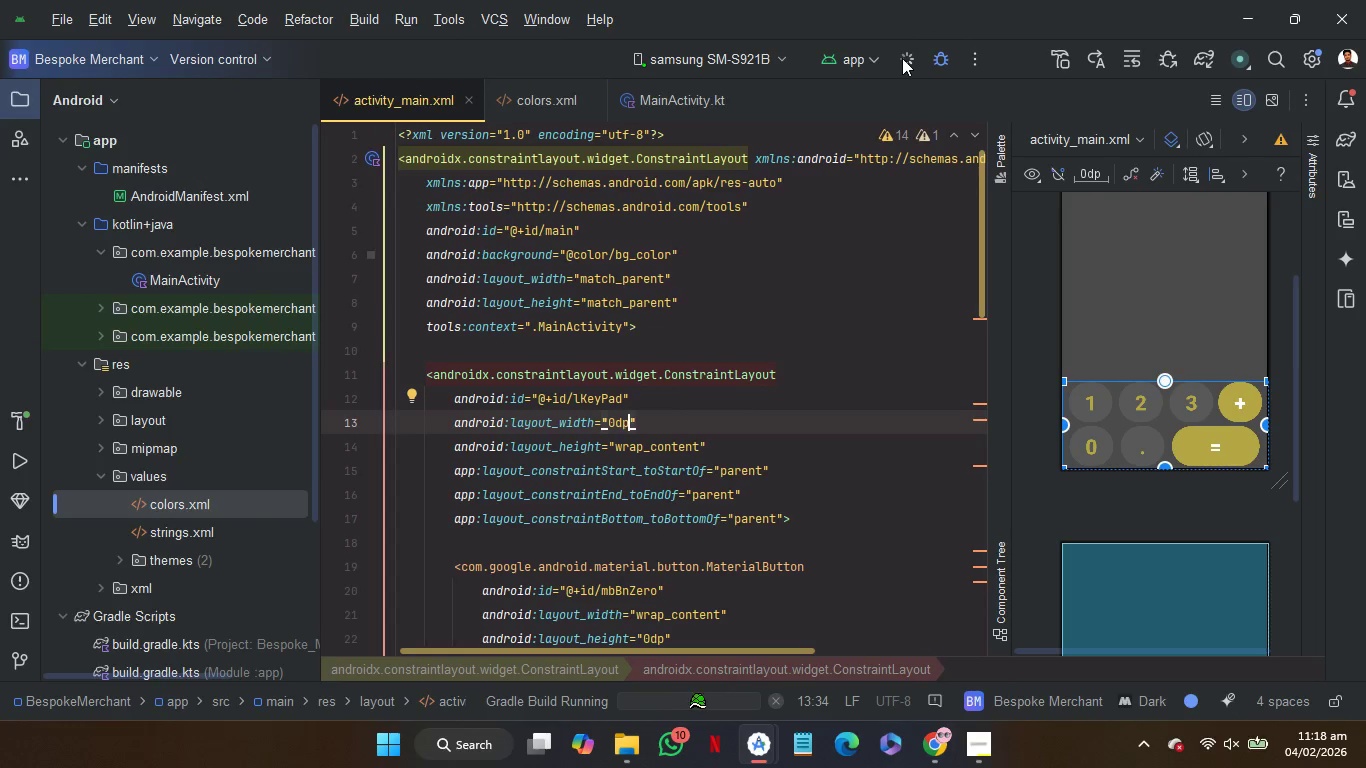 
wait(8.19)
 